 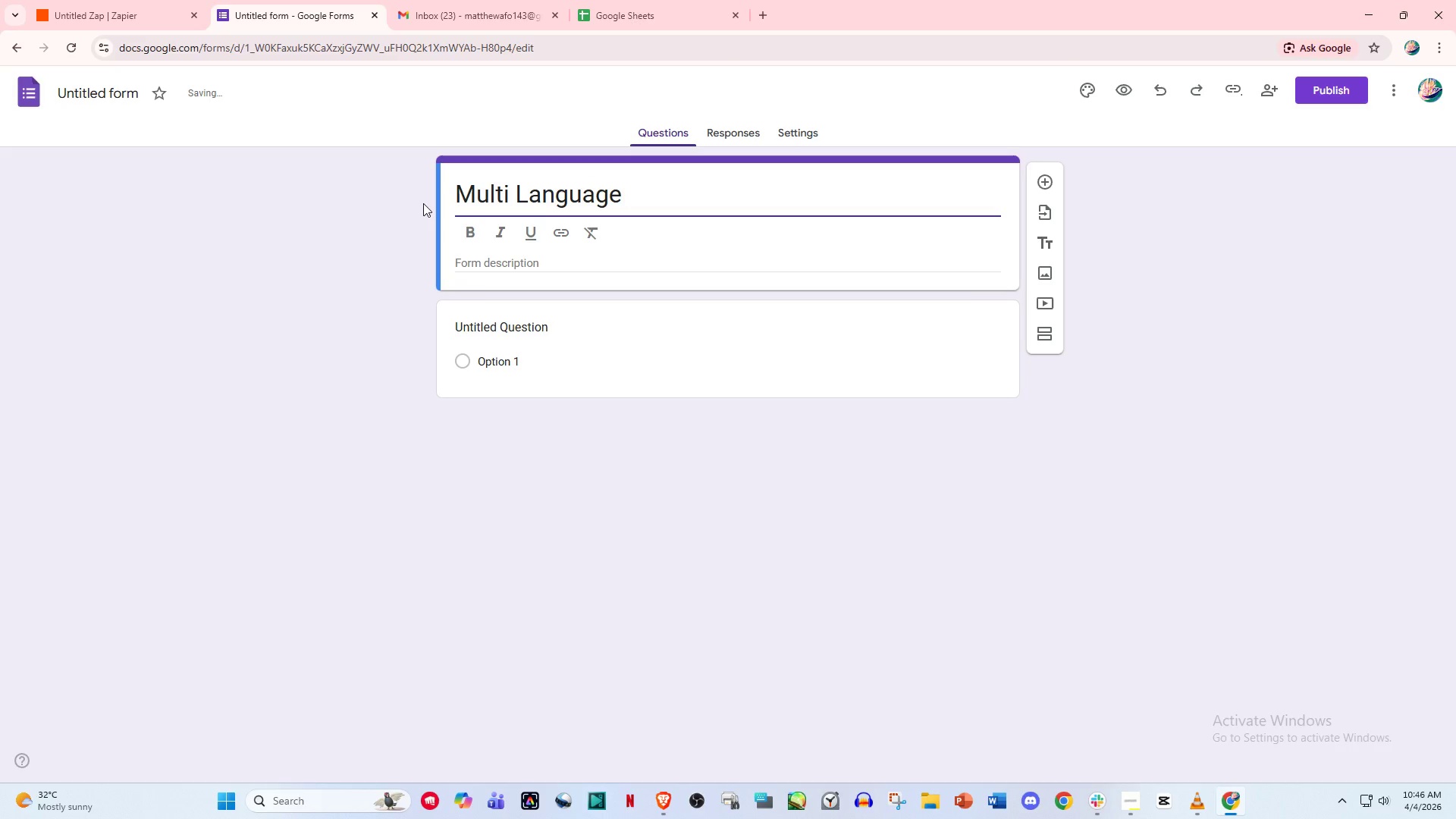 
type(Fr)
key(Backspace)
key(Backspace)
 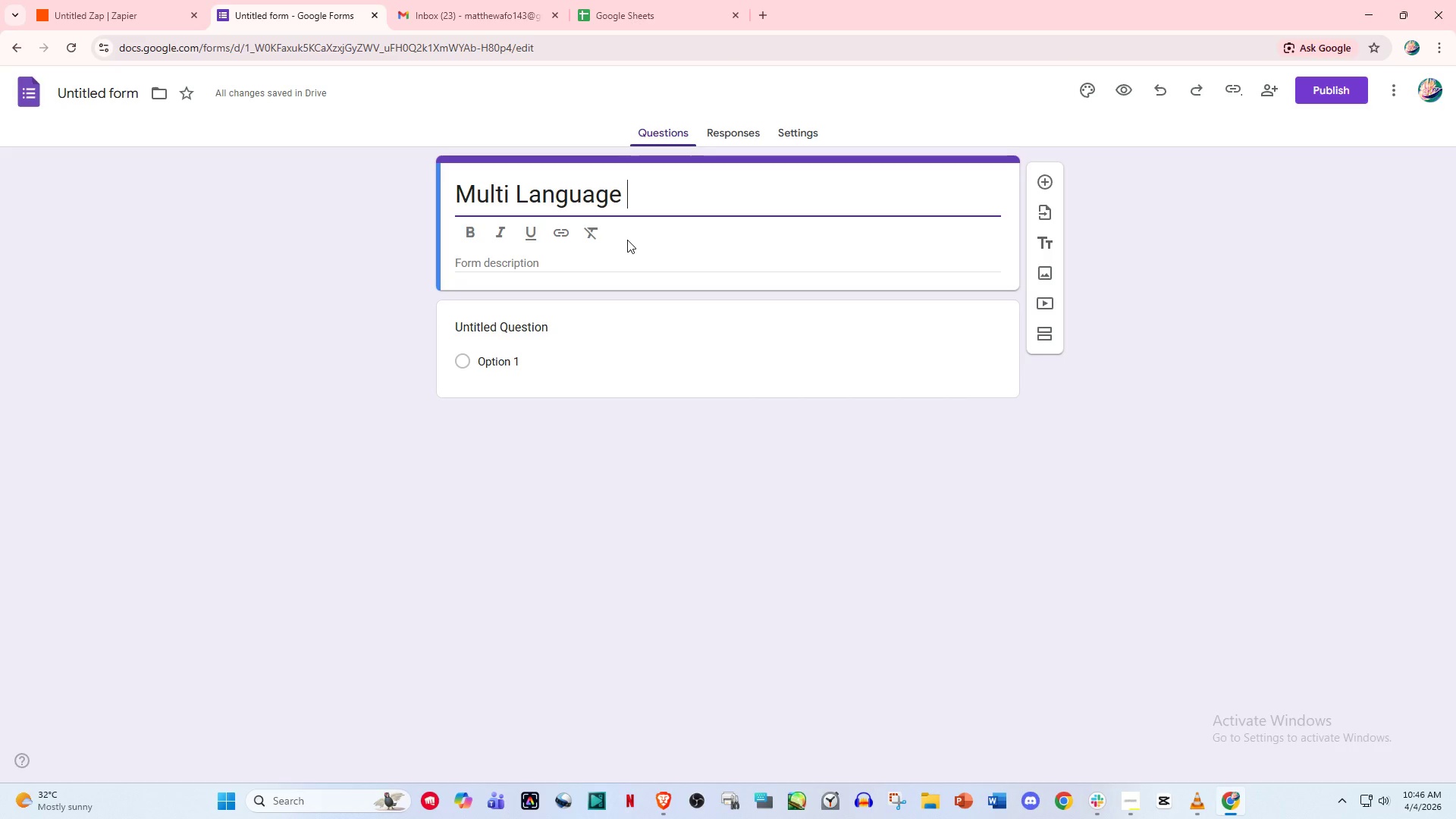 
wait(6.11)
 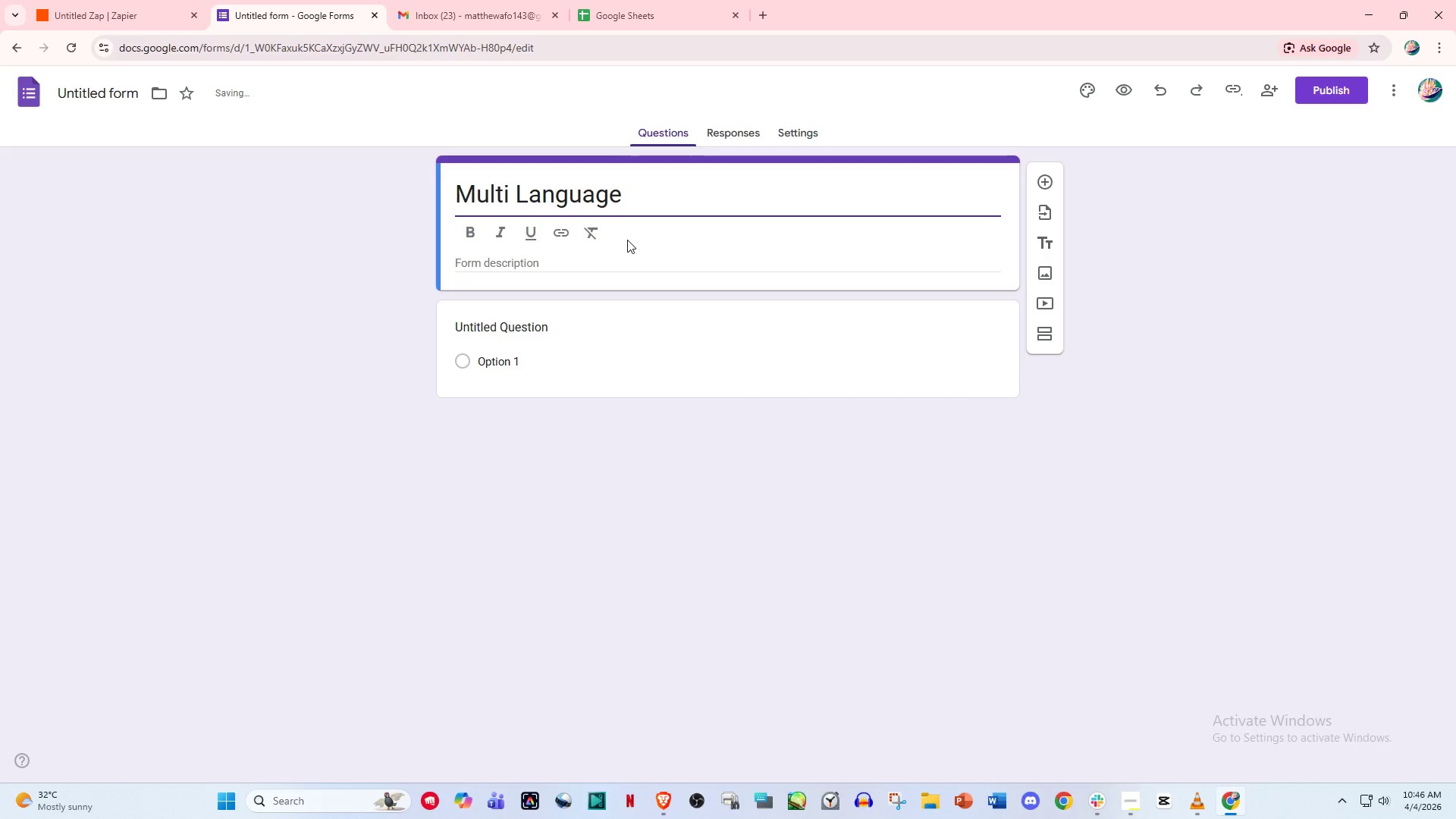 
type(After School enrich)
key(Backspace)
key(Backspace)
key(Backspace)
key(Backspace)
key(Backspace)
key(Backspace)
type(Enrichment Form)
 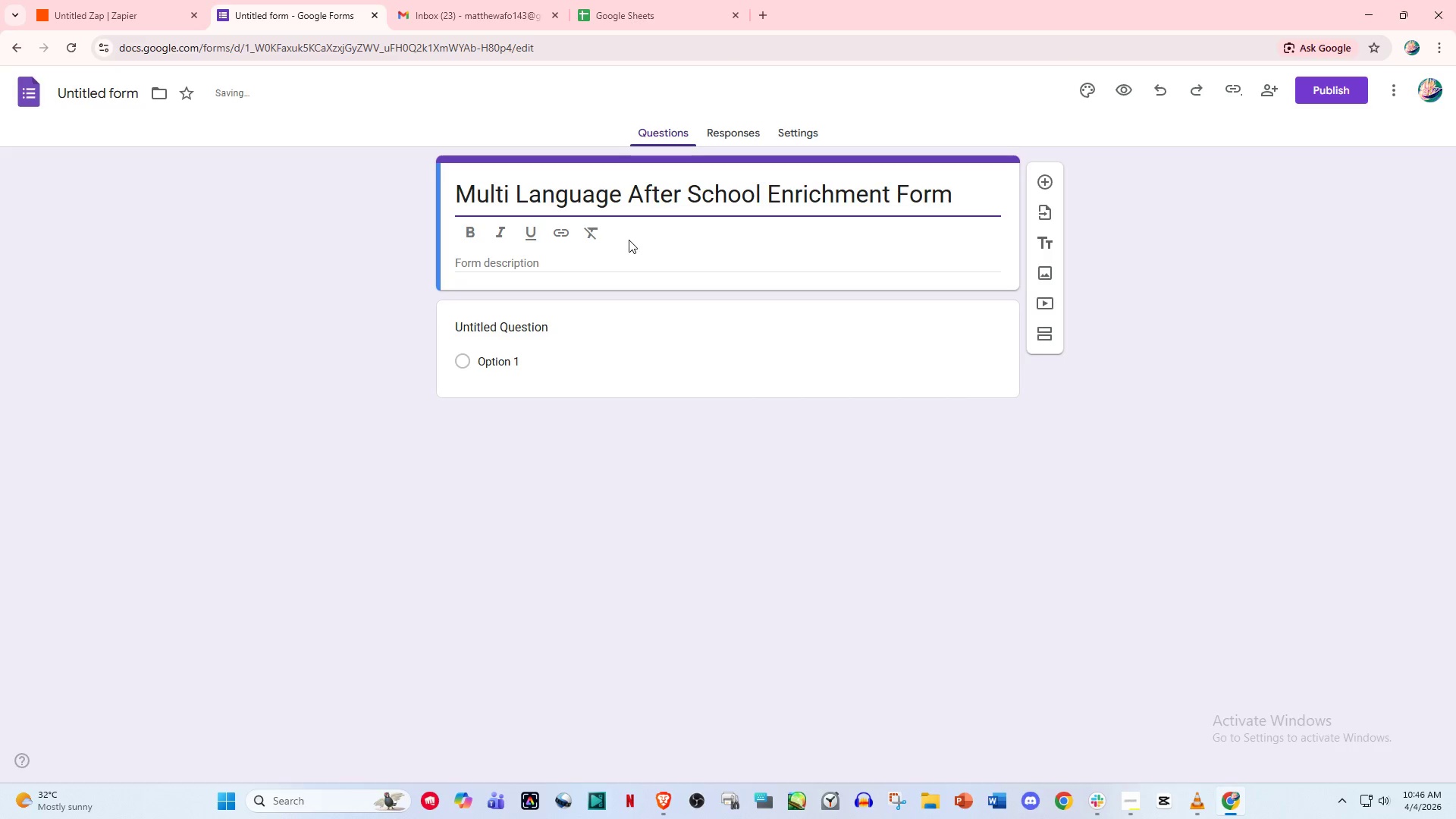 
left_click([834, 371])
 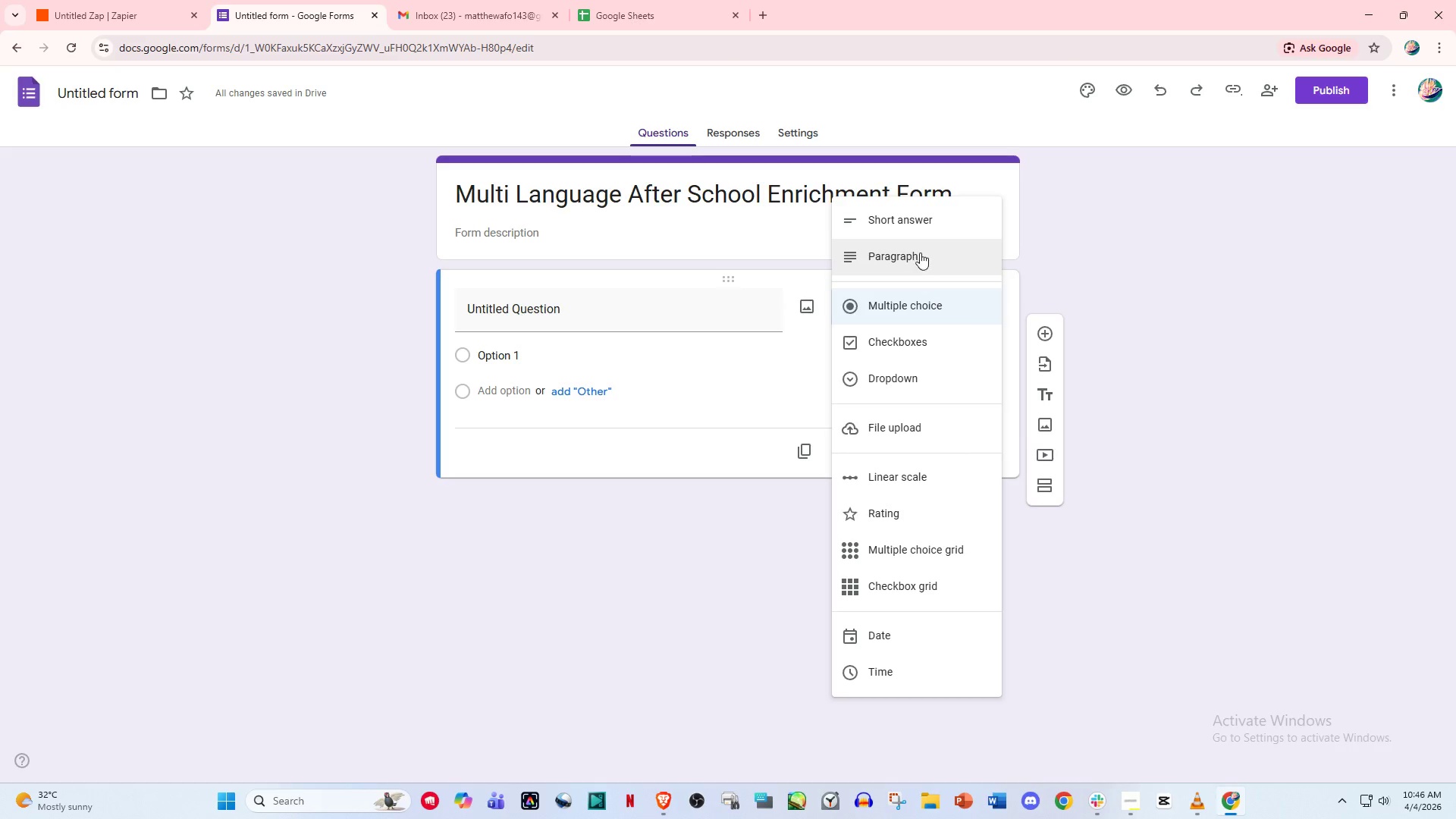 
left_click([911, 219])
 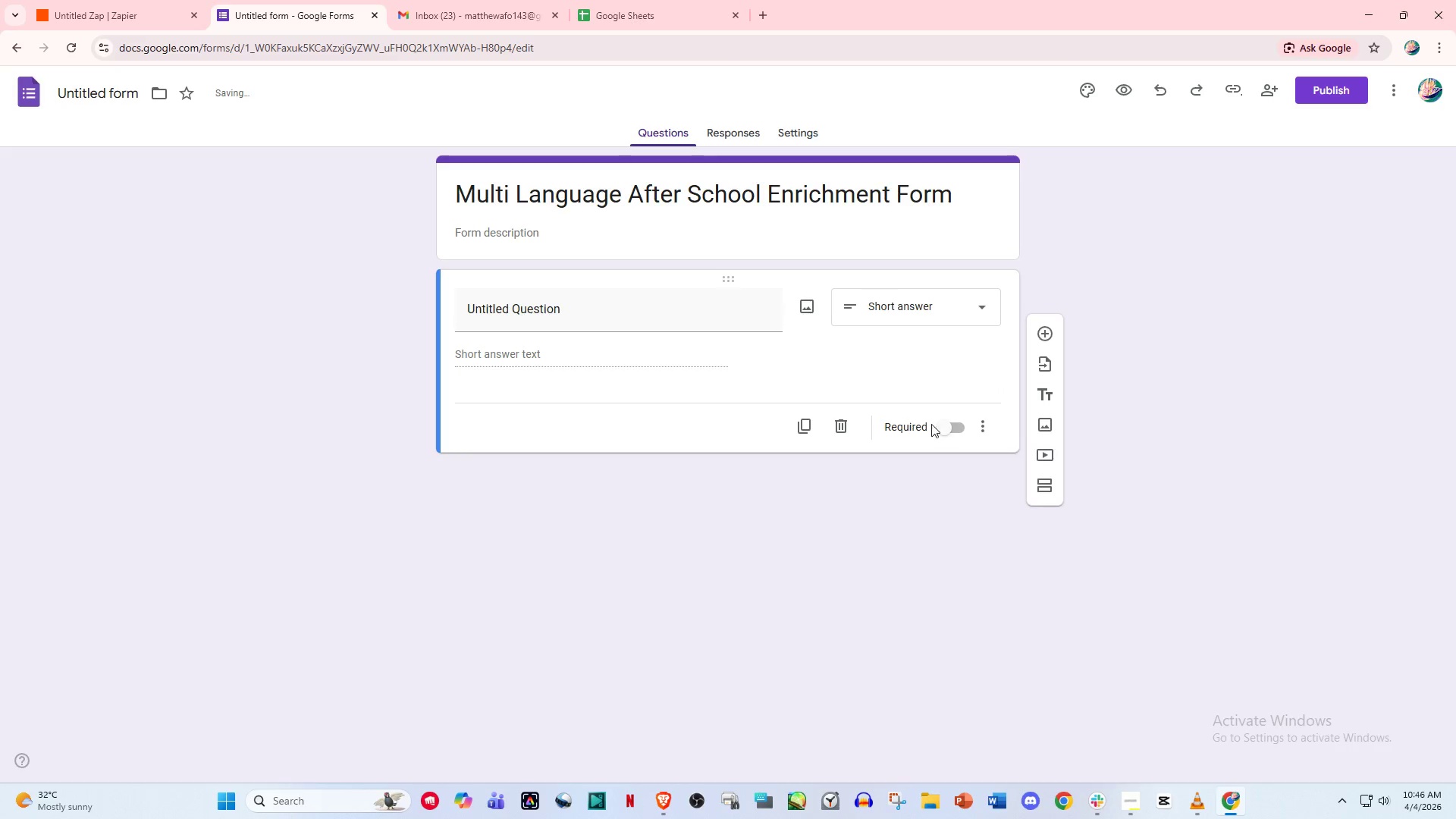 
left_click([947, 425])
 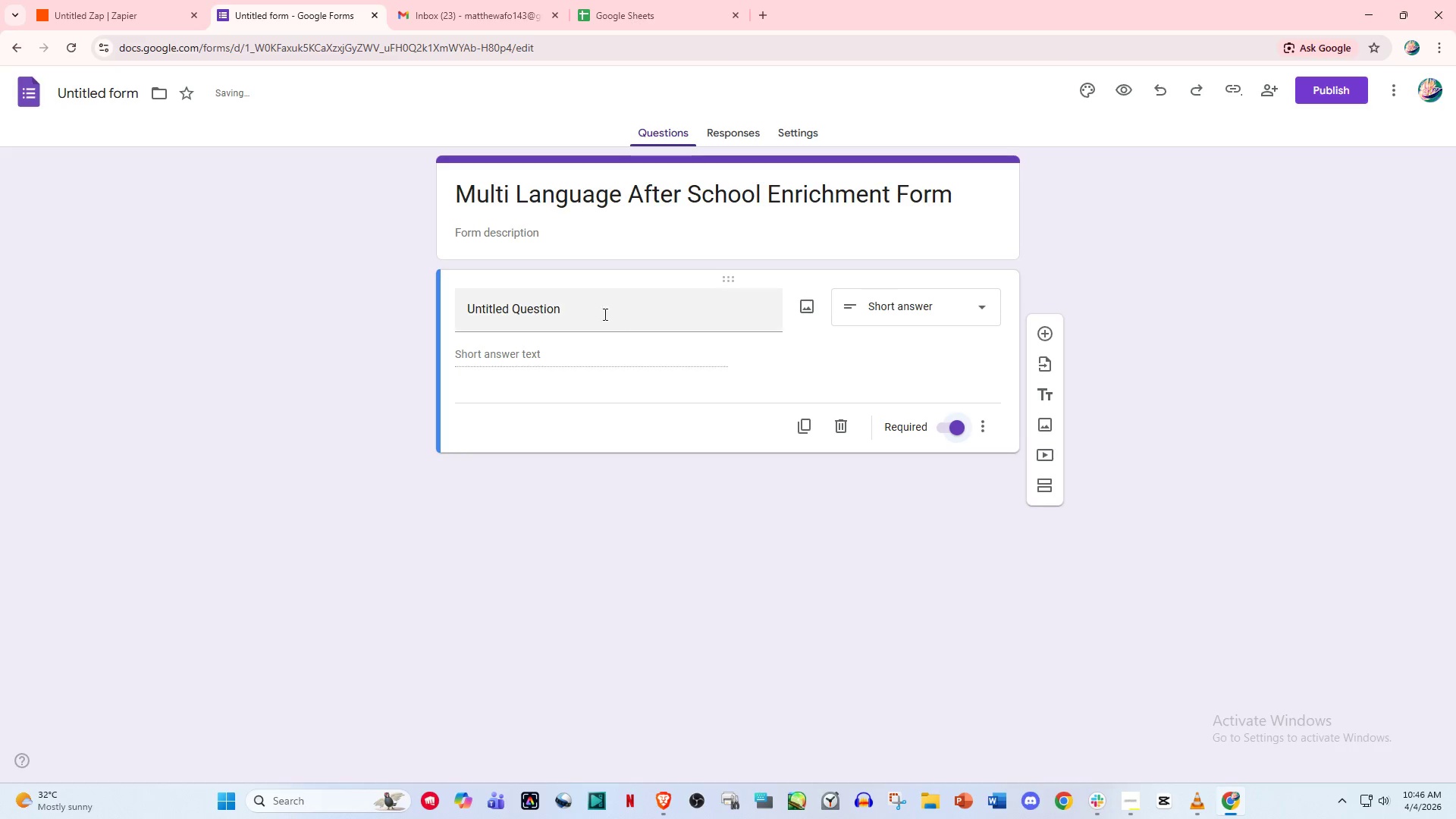 
left_click([576, 307])
 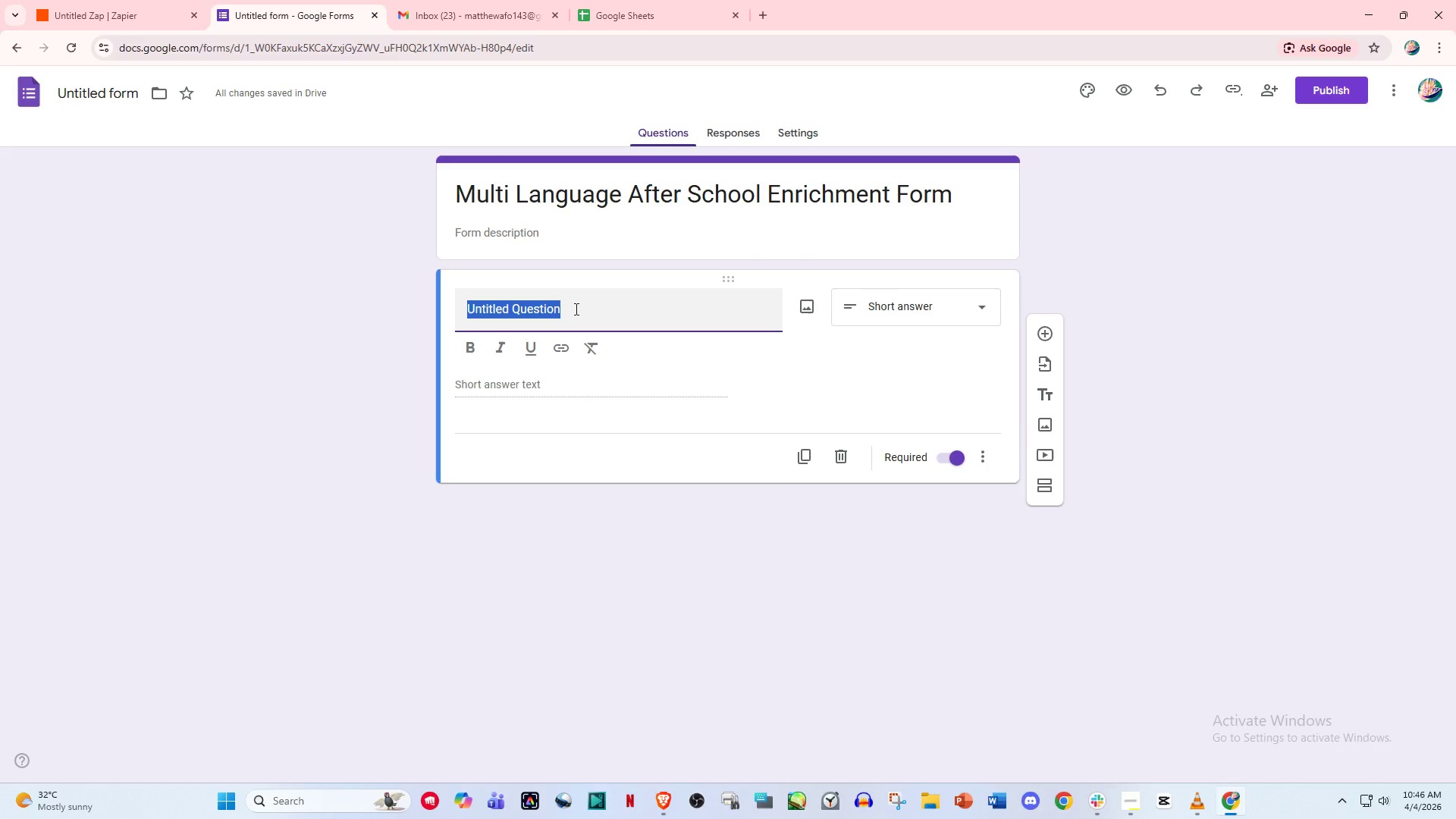 
wait(5.17)
 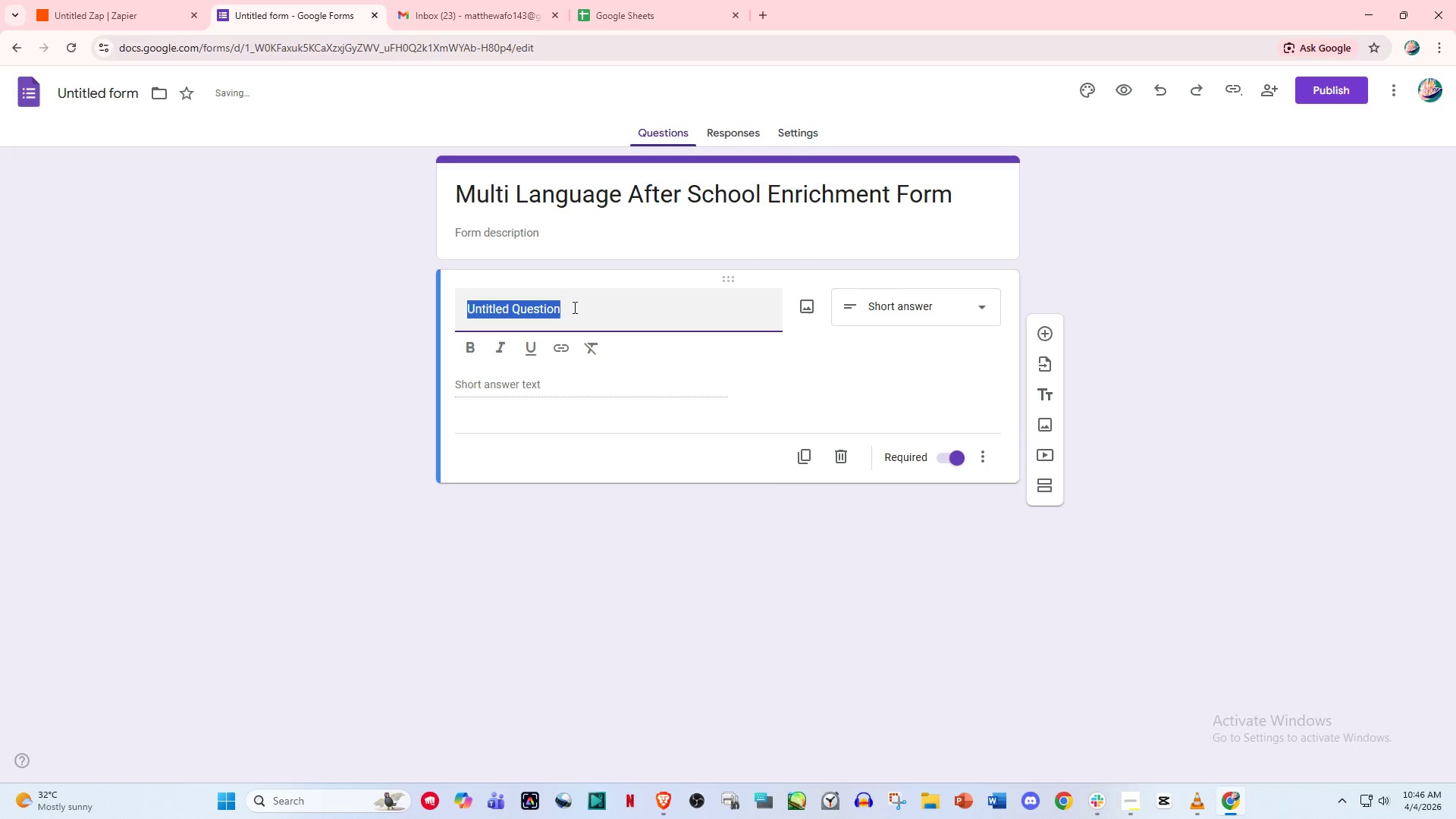 
type(Studye)
key(Backspace)
key(Backspace)
type(emt)
key(Backspace)
key(Backspace)
type(nt Name)
 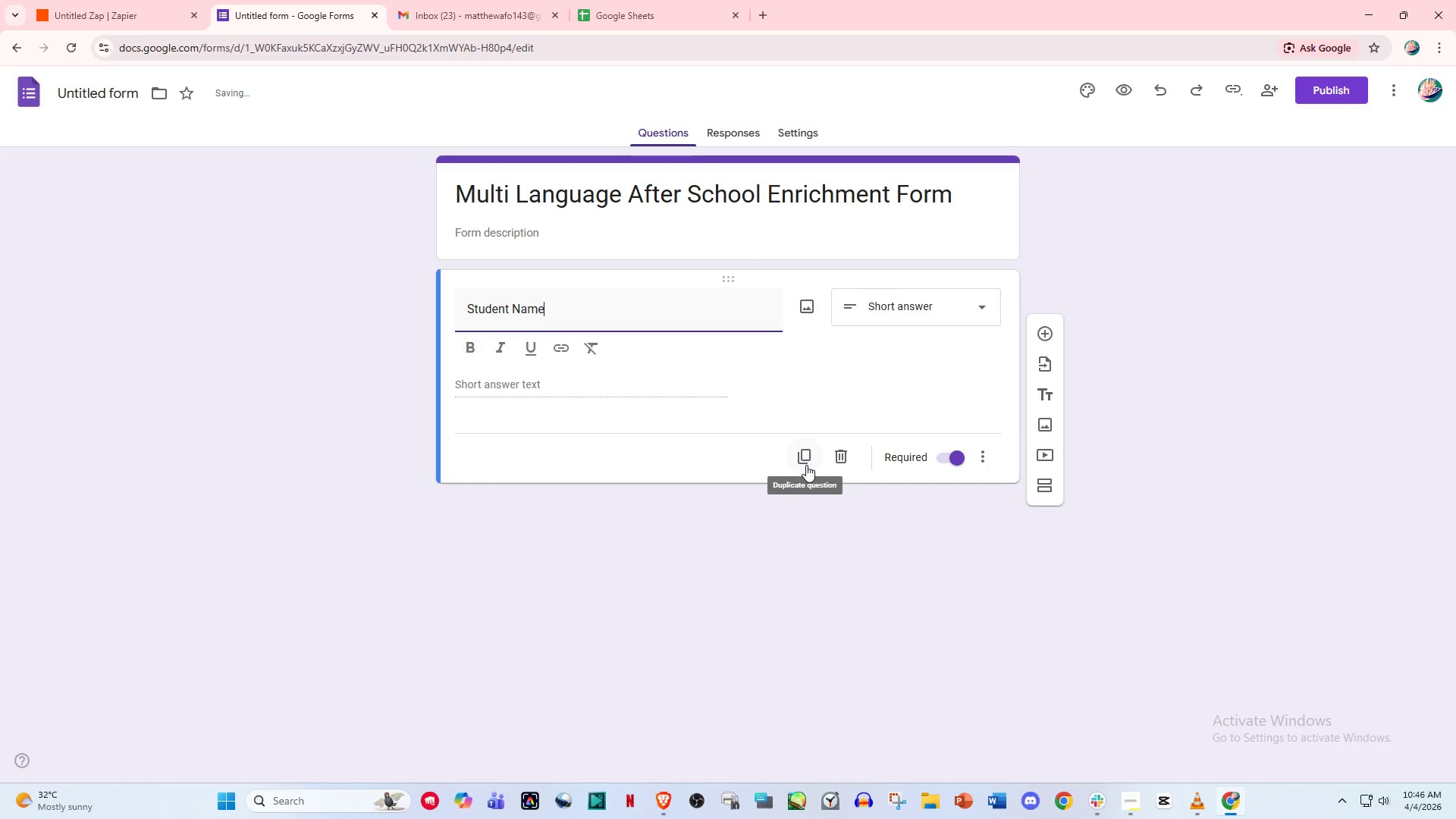 
left_click([806, 465])
 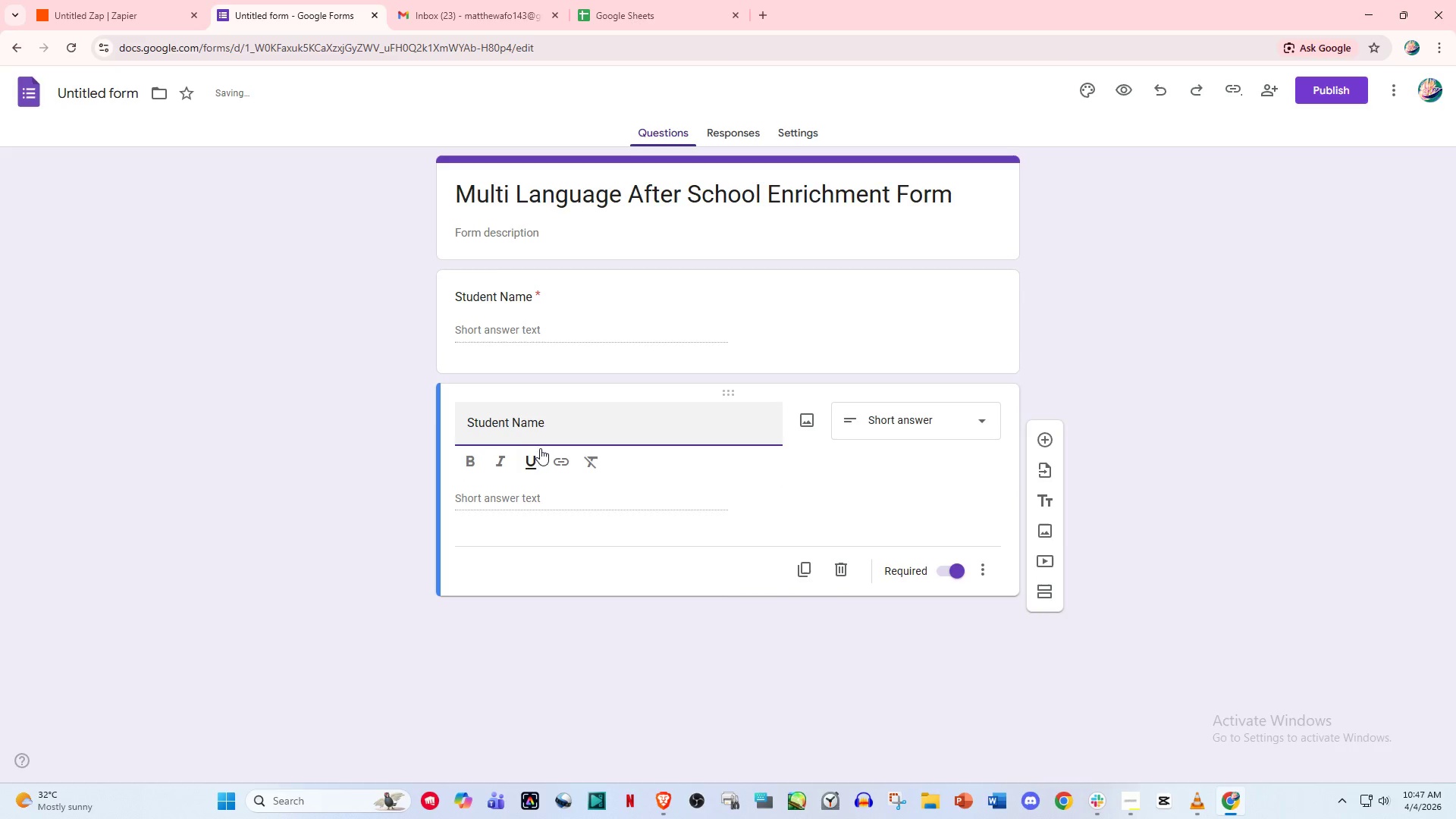 
left_click_drag(start_coordinate=[554, 422], to_coordinate=[359, 422])
 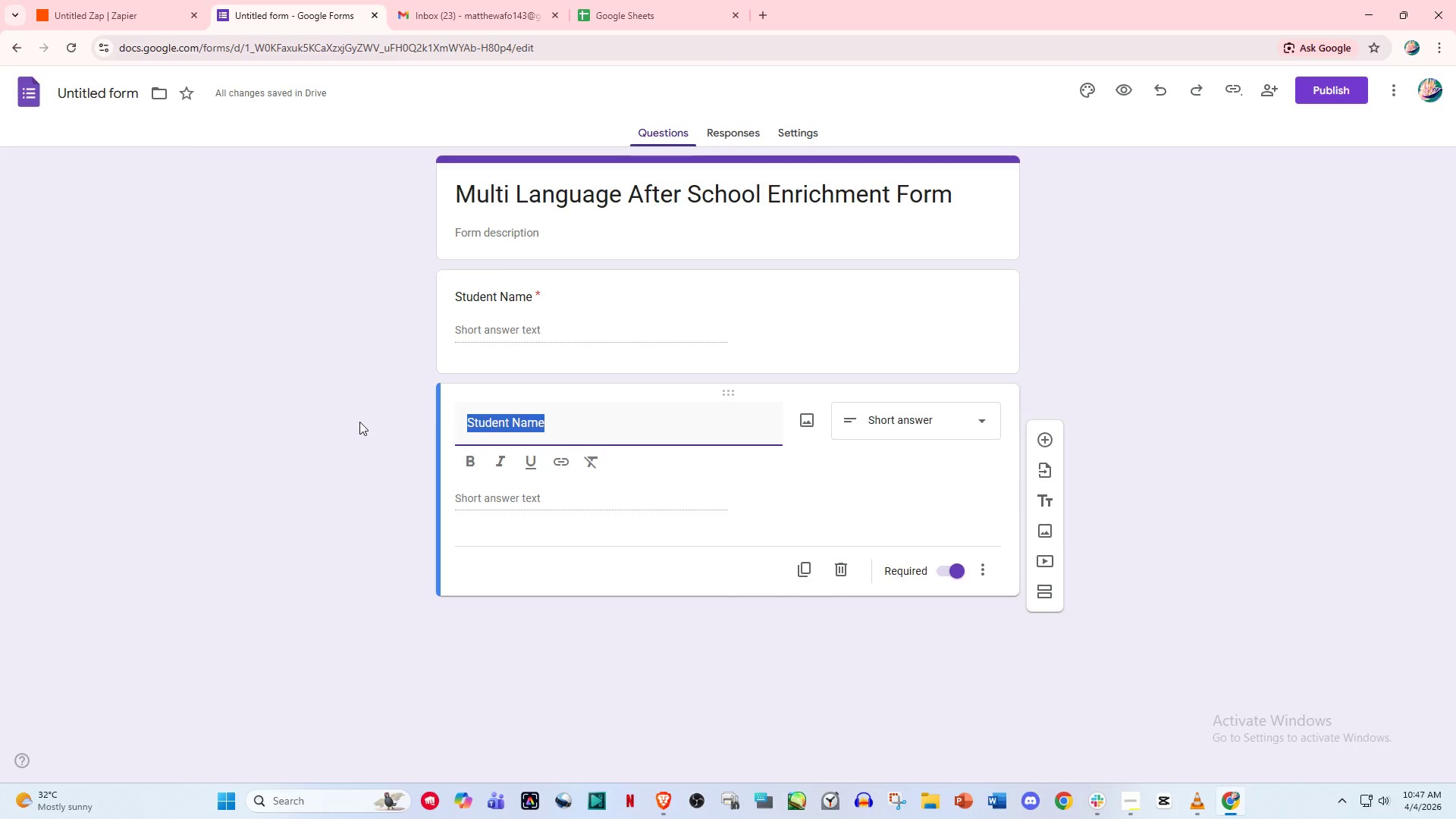 
type(Parental Contya)
key(Backspace)
key(Backspace)
type(act)
 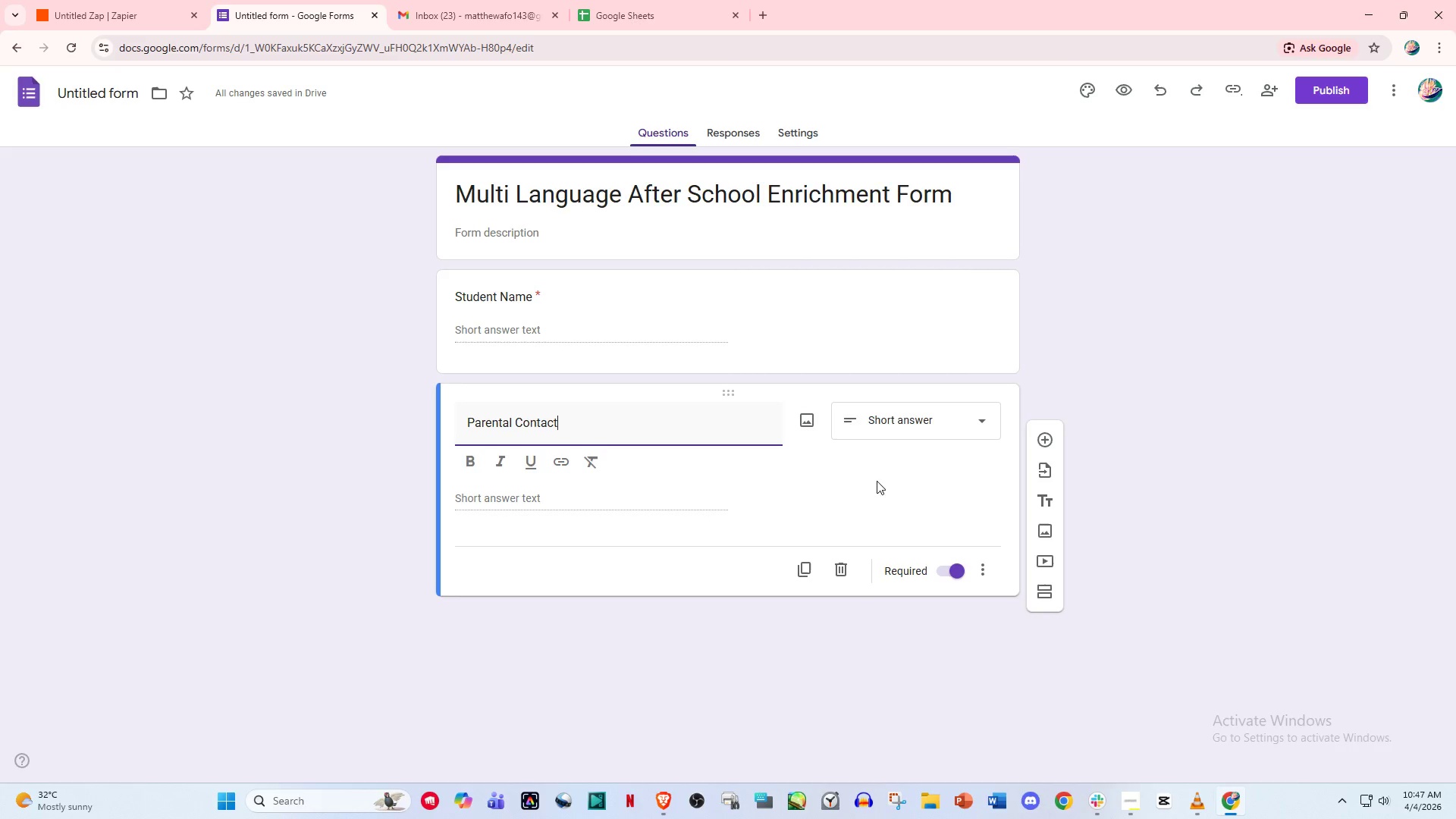 
wait(7.09)
 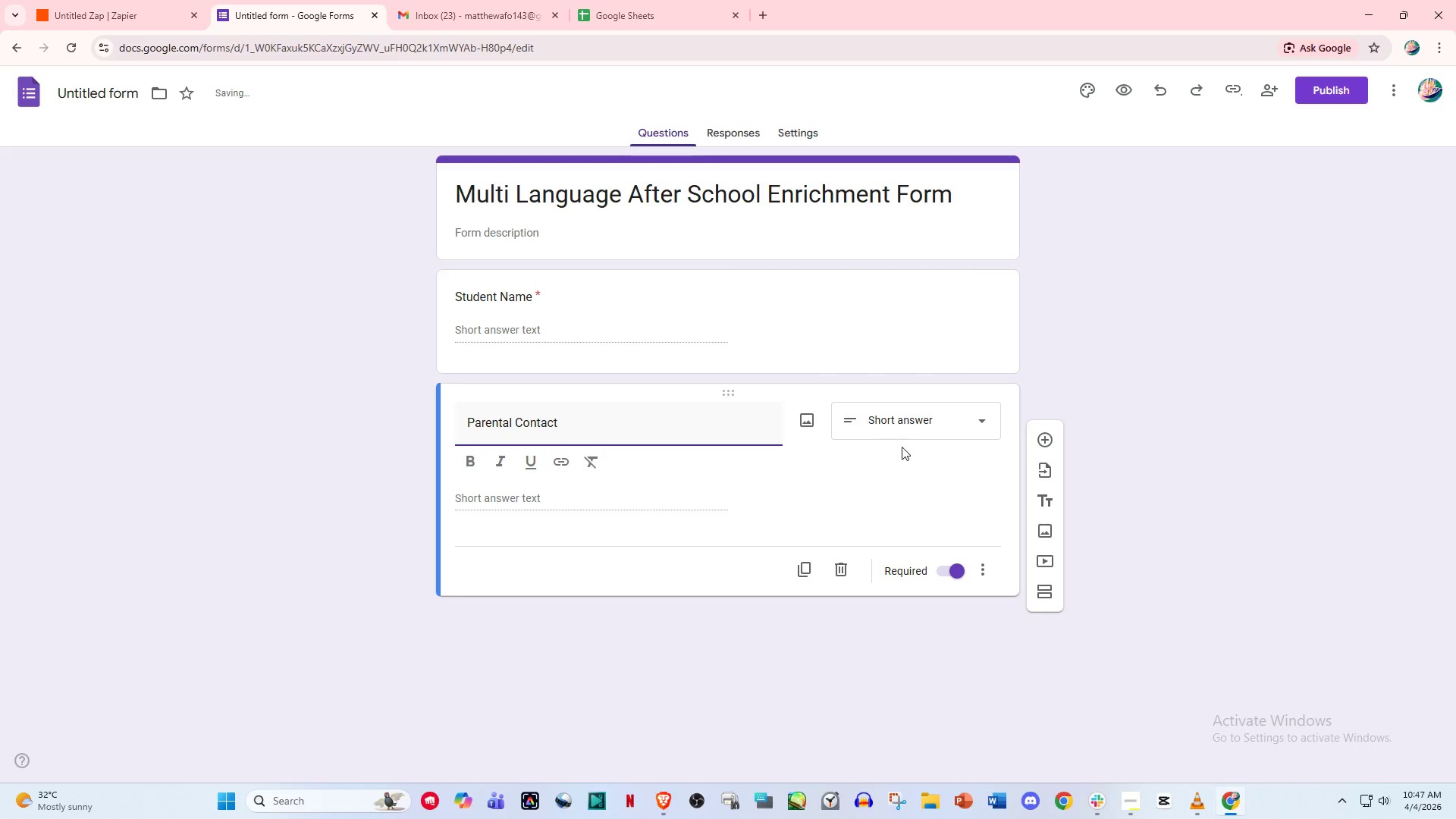 
left_click([811, 570])
 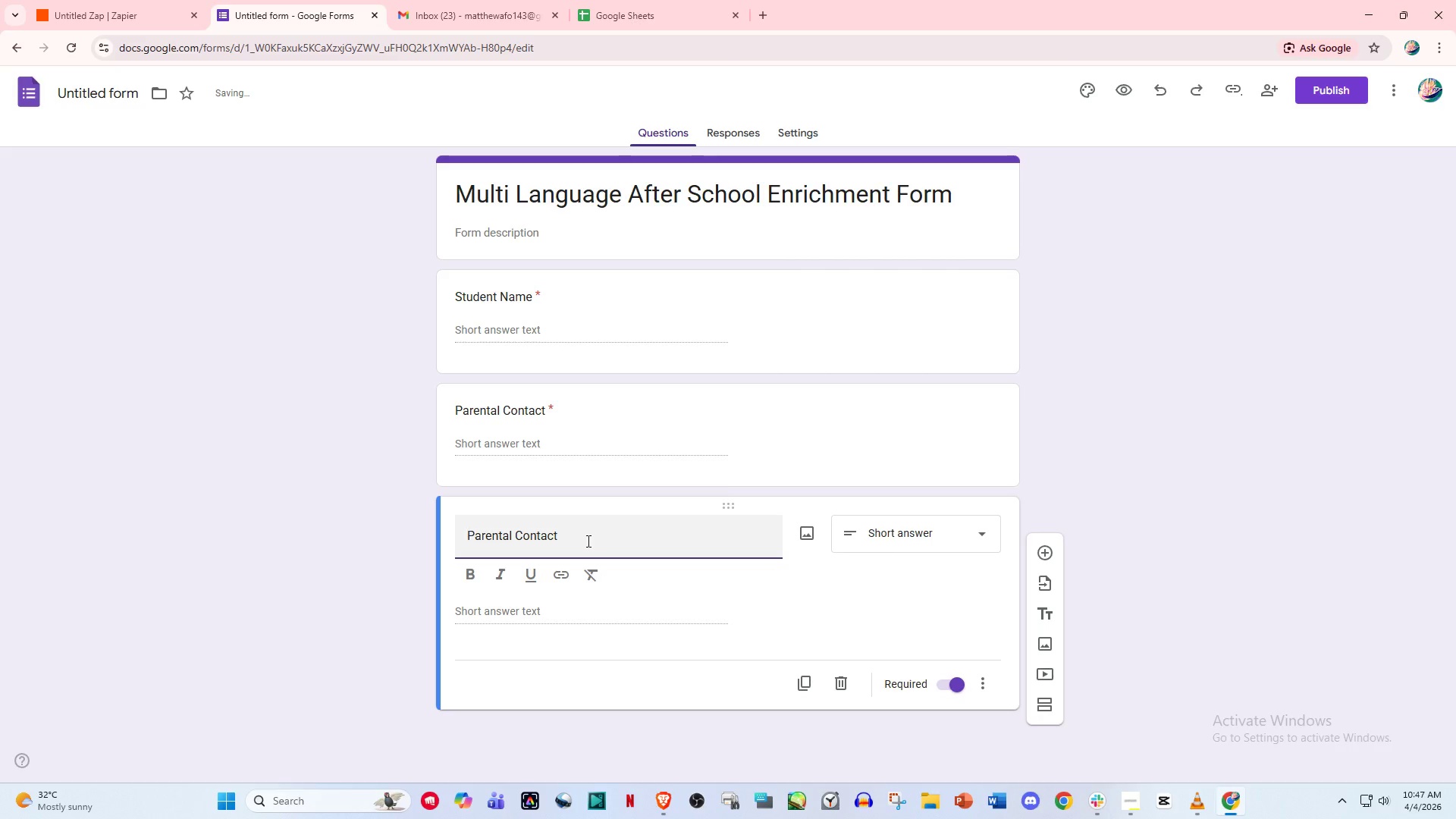 
left_click_drag(start_coordinate=[600, 535], to_coordinate=[369, 530])
 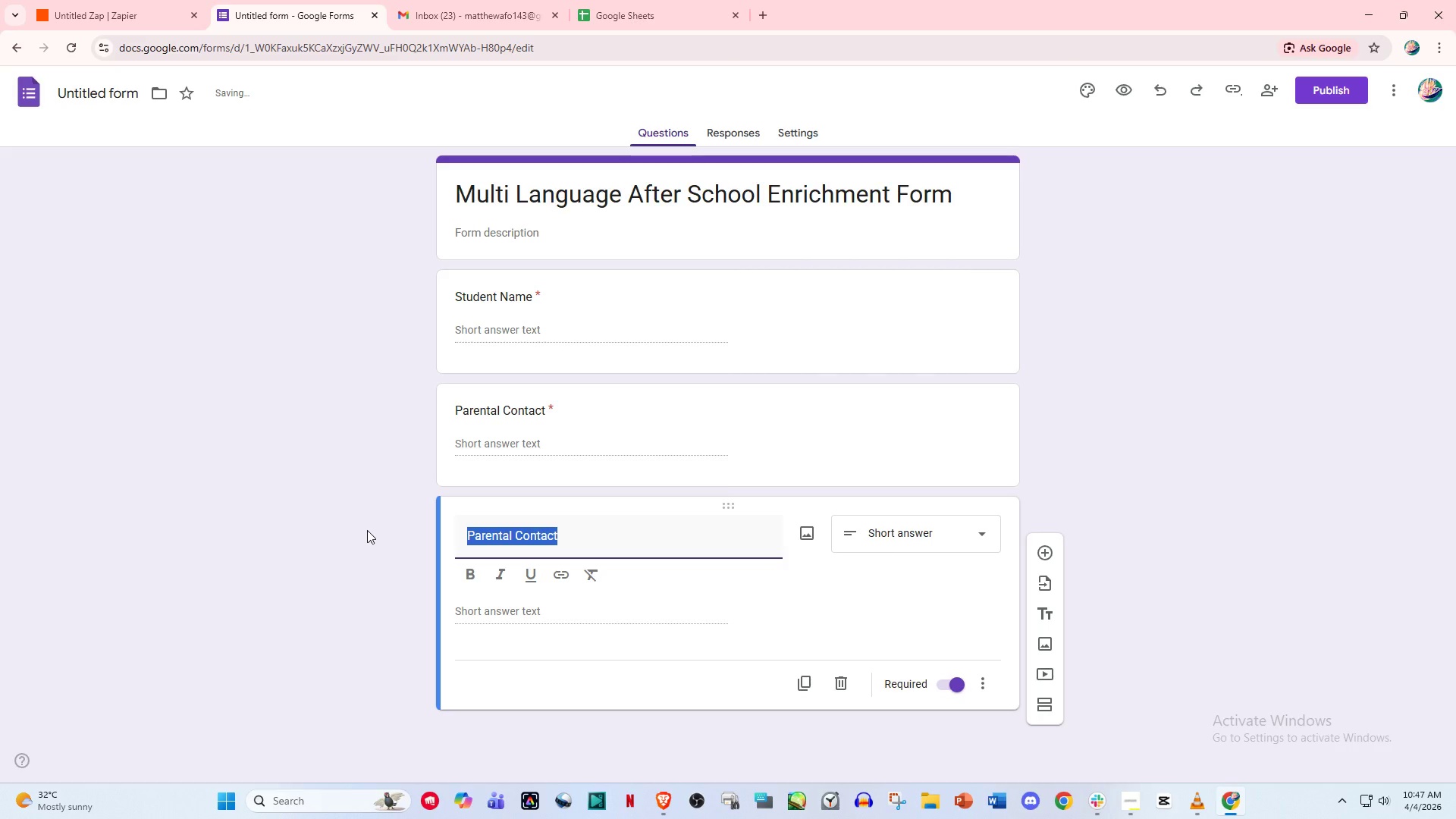 
type(Languia)
key(Backspace)
key(Backspace)
key(Backspace)
type(uage Track)
 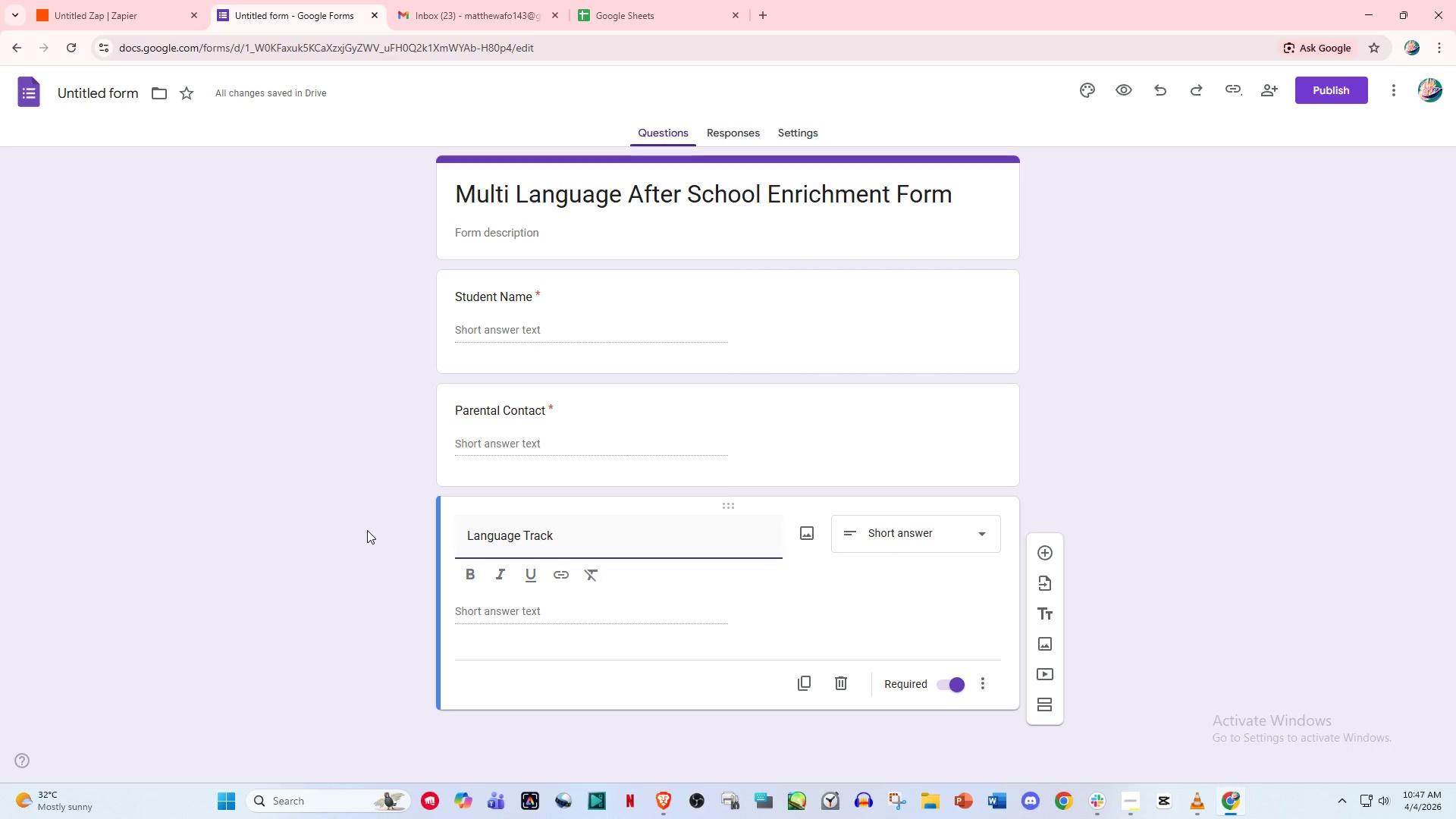 
left_click([808, 698])
 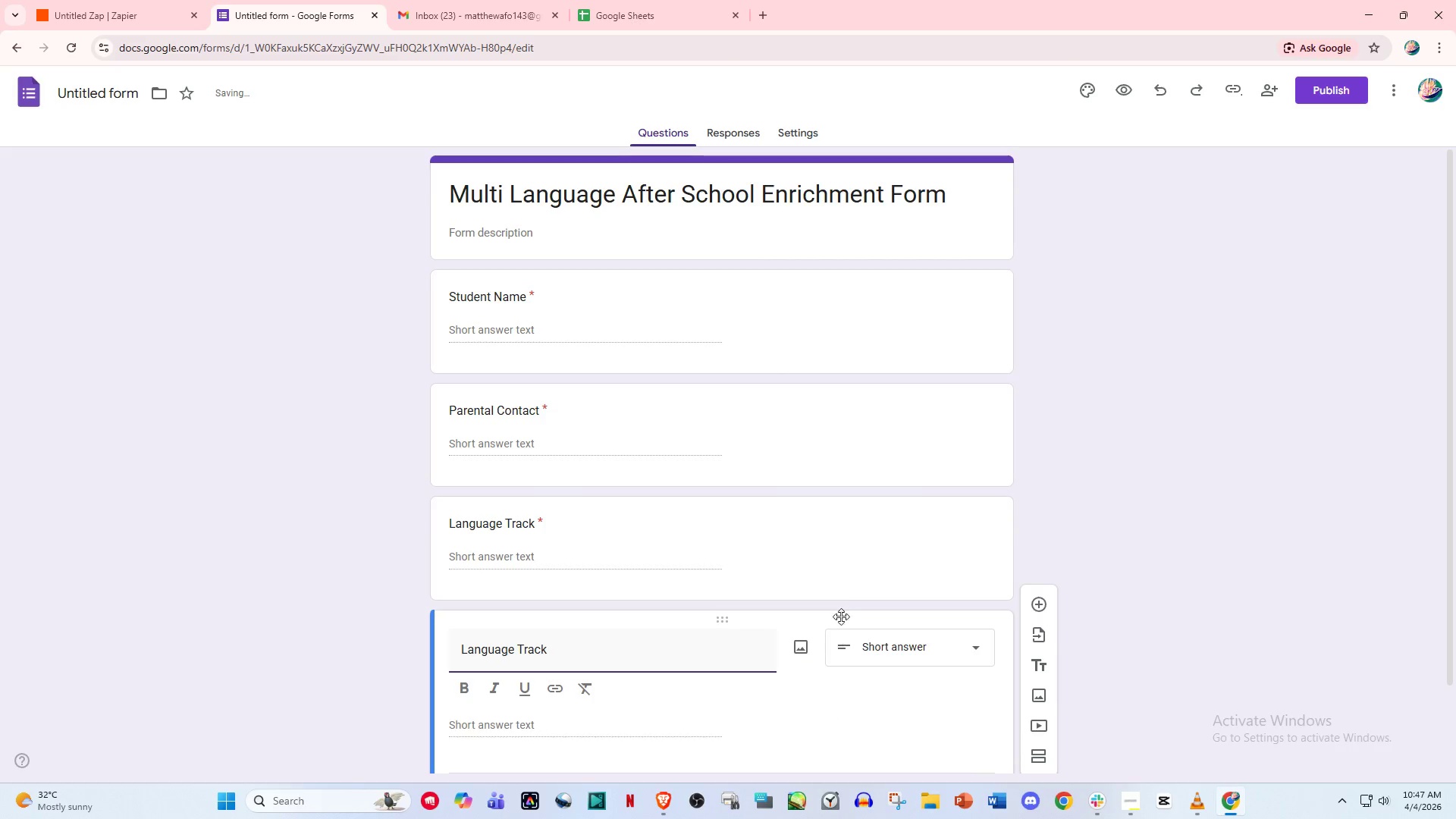 
scroll: coordinate [847, 604], scroll_direction: down, amount: 5.0
 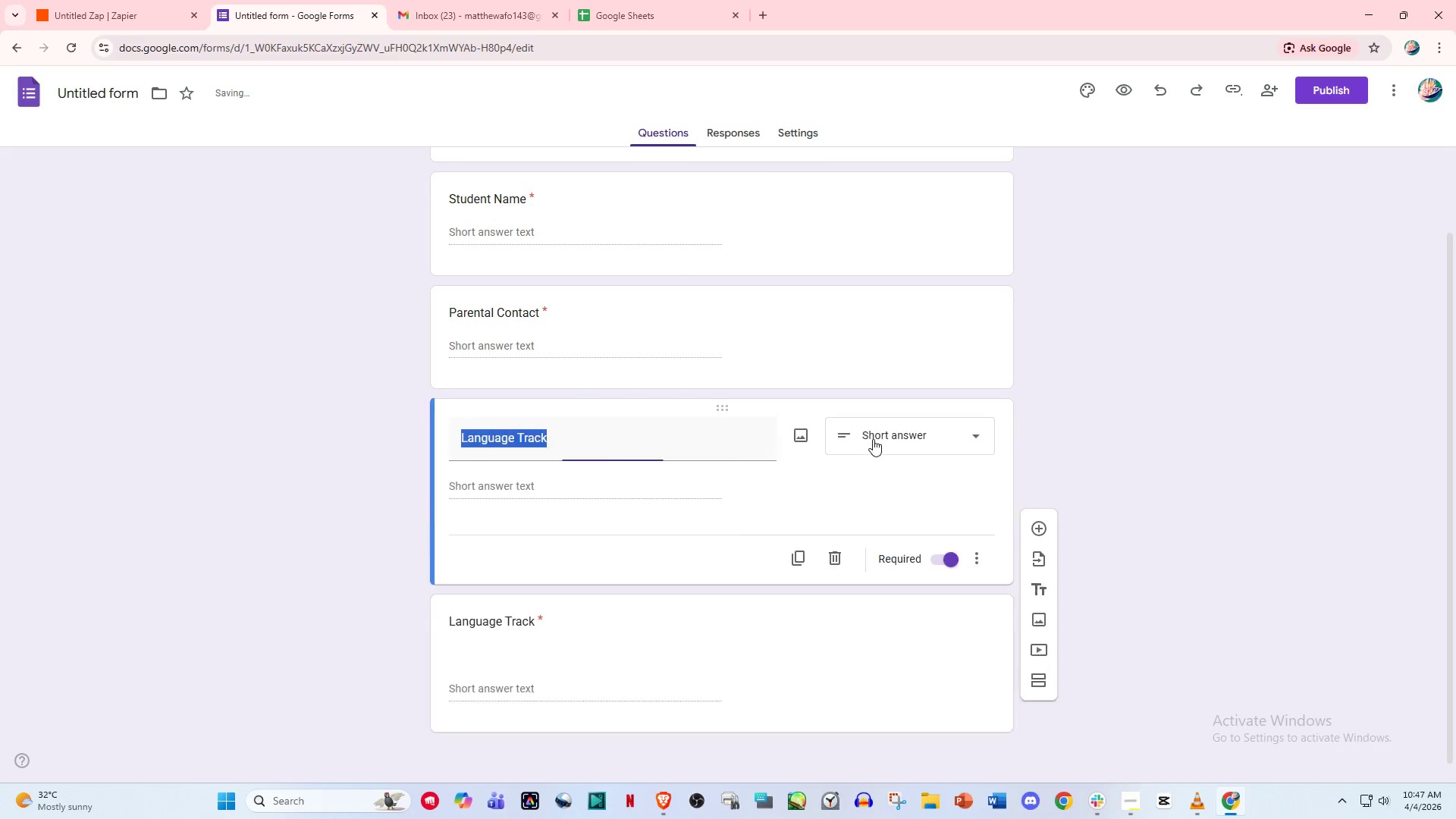 
double_click([902, 432])
 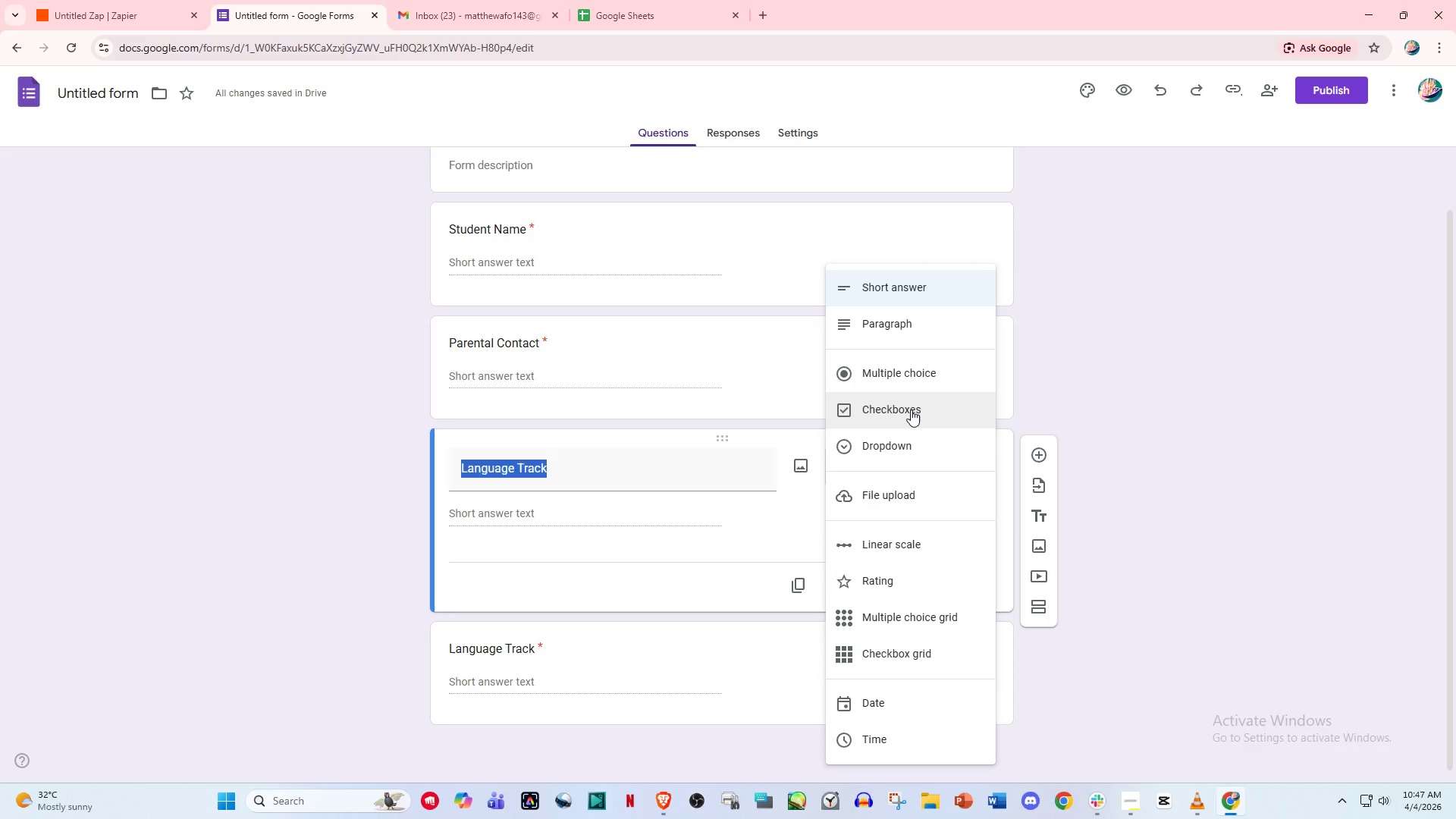 
left_click([911, 410])
 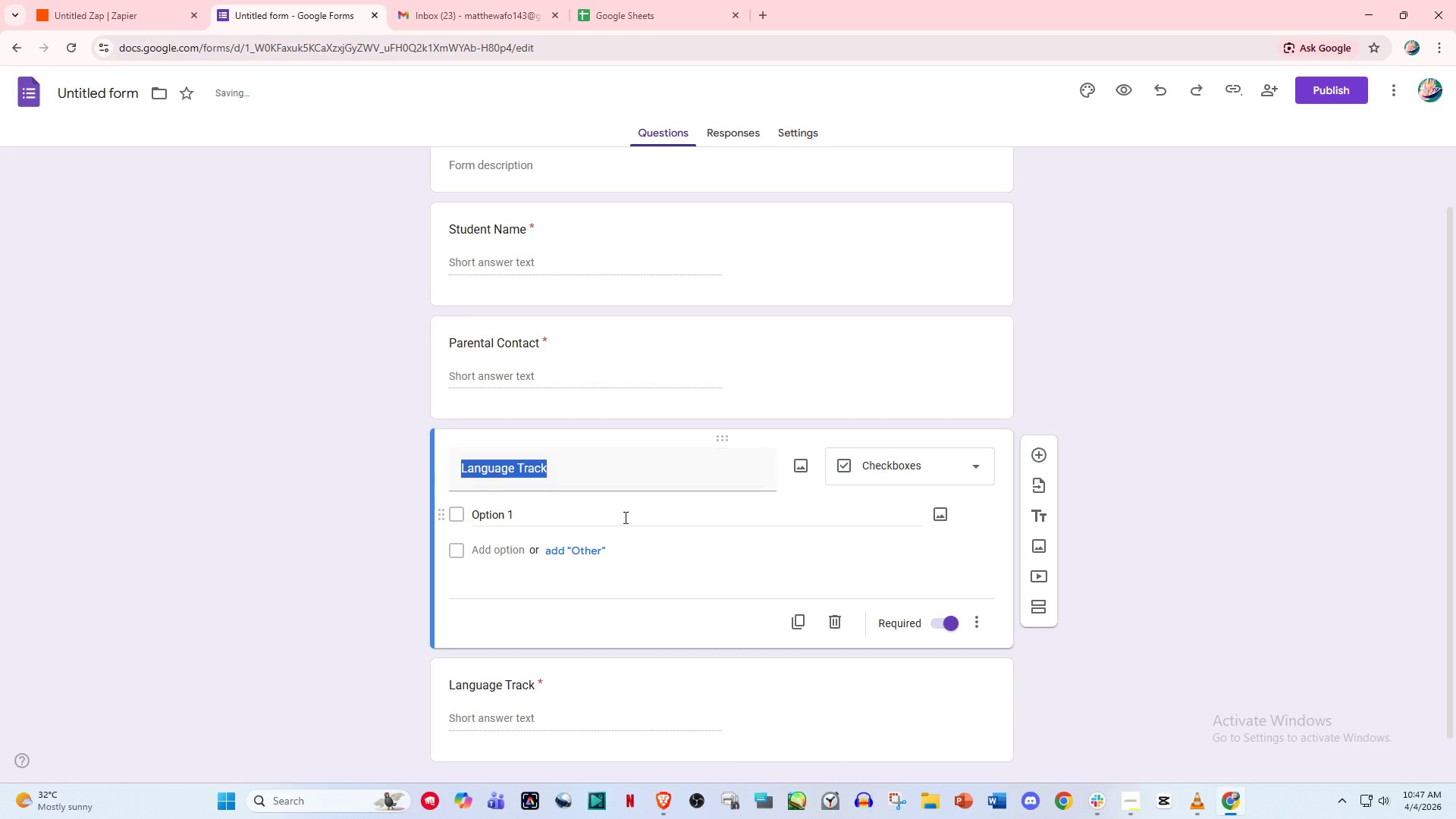 
scroll: coordinate [620, 519], scroll_direction: down, amount: 1.0
 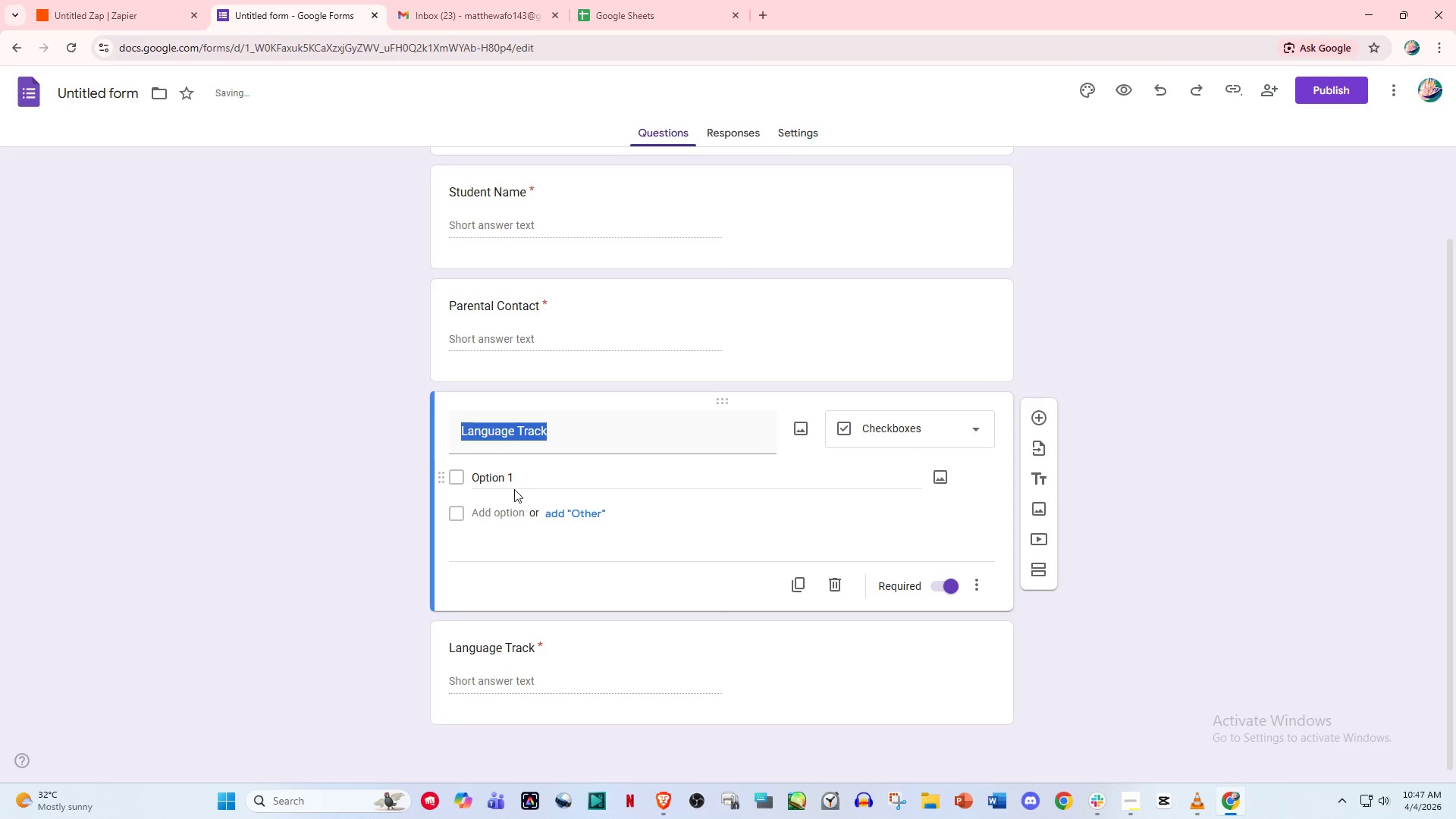 
left_click([515, 479])
 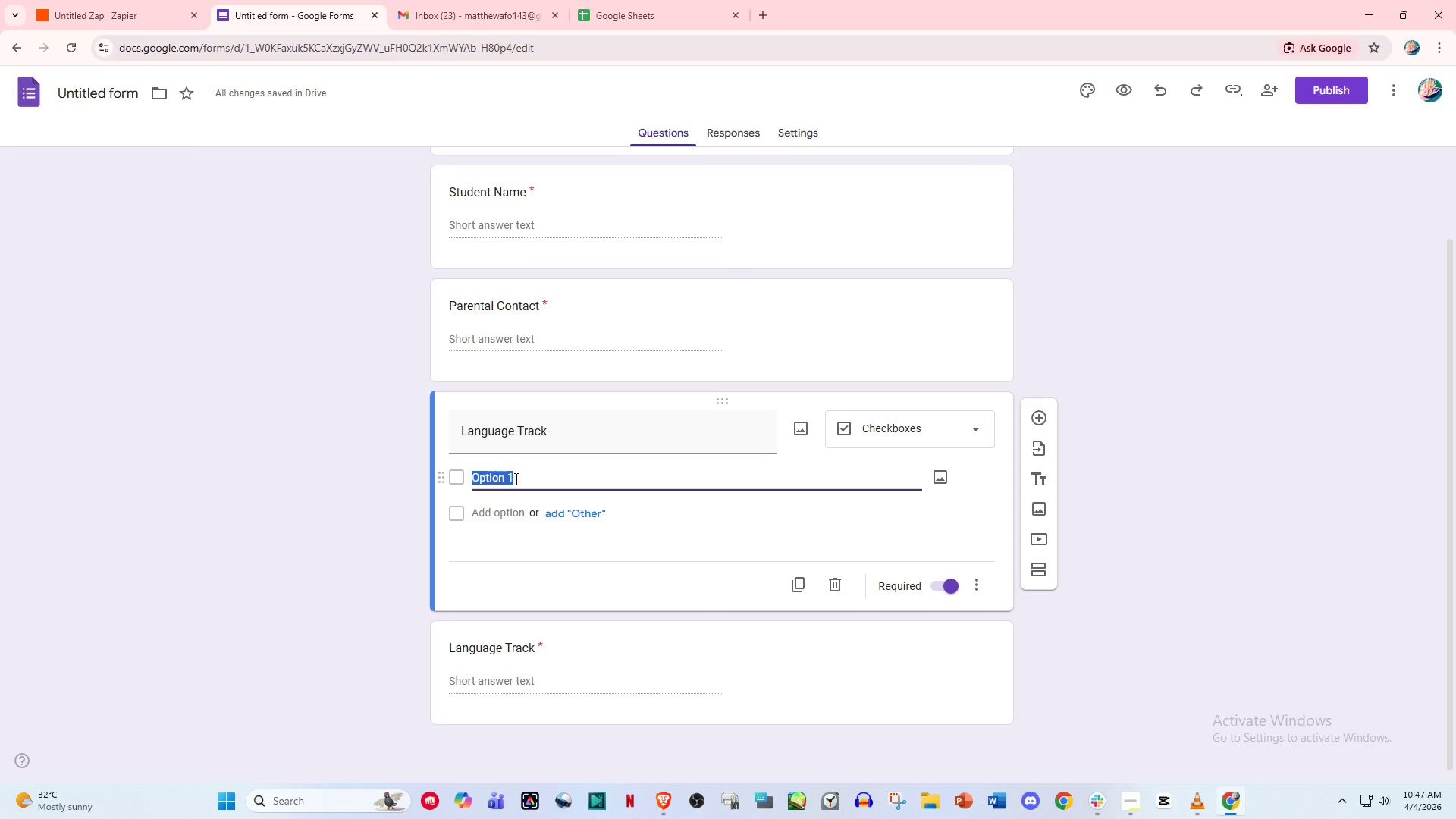 
hold_key(key=ShiftLeft, duration=1.5)
 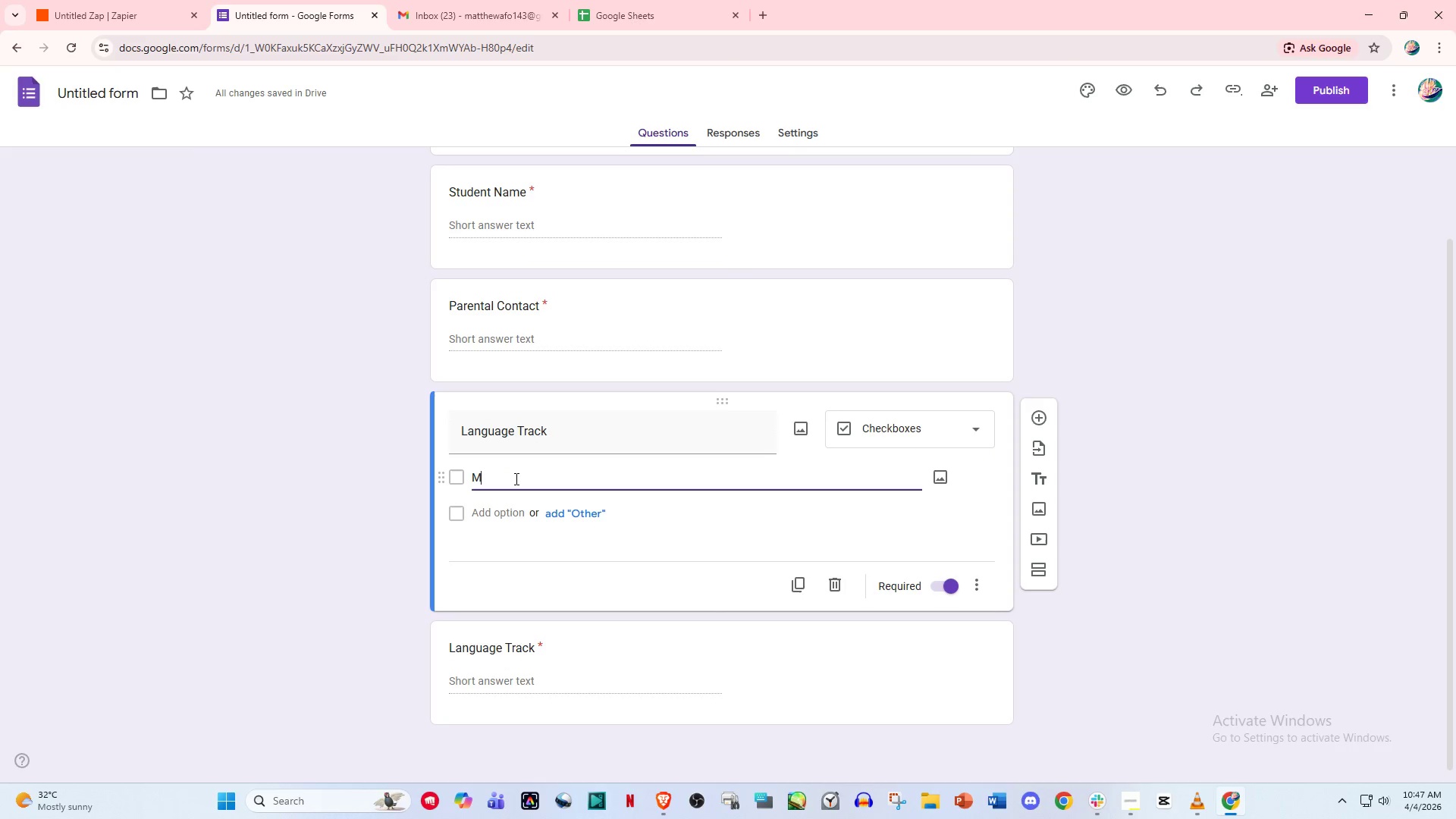 
type(Mandarin)
 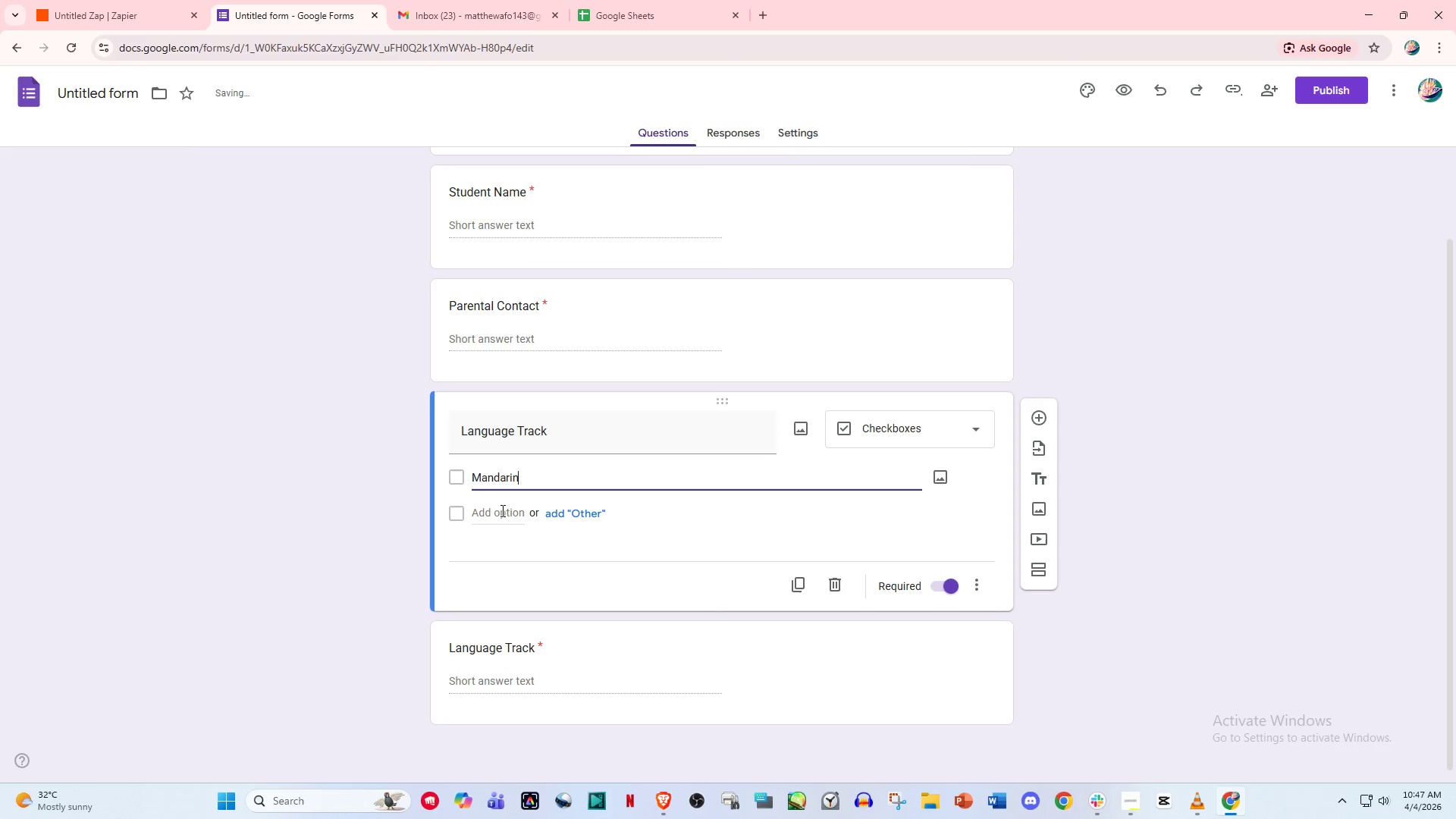 
left_click([501, 510])
 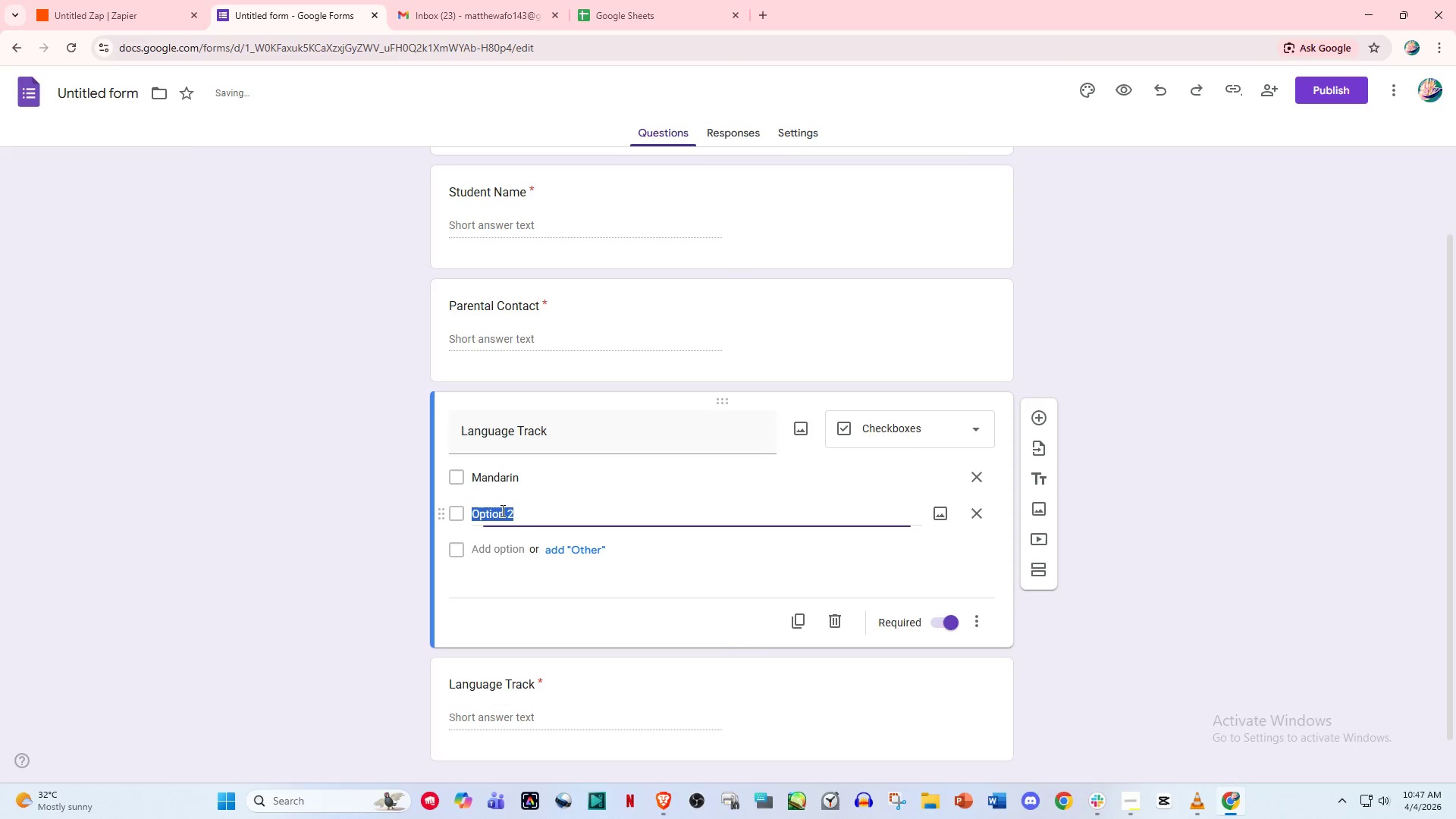 
type(Spanish)
 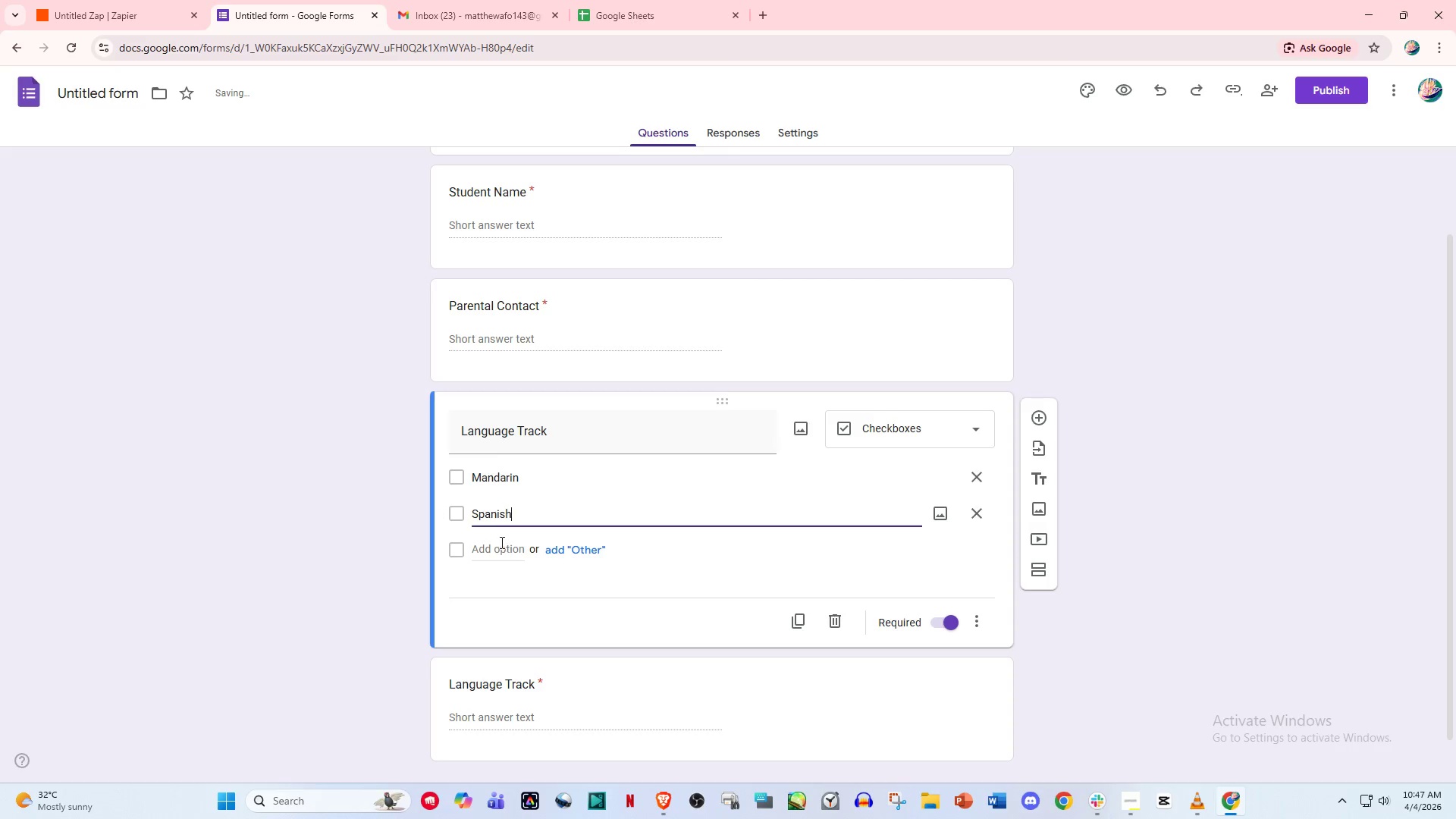 
left_click([497, 552])
 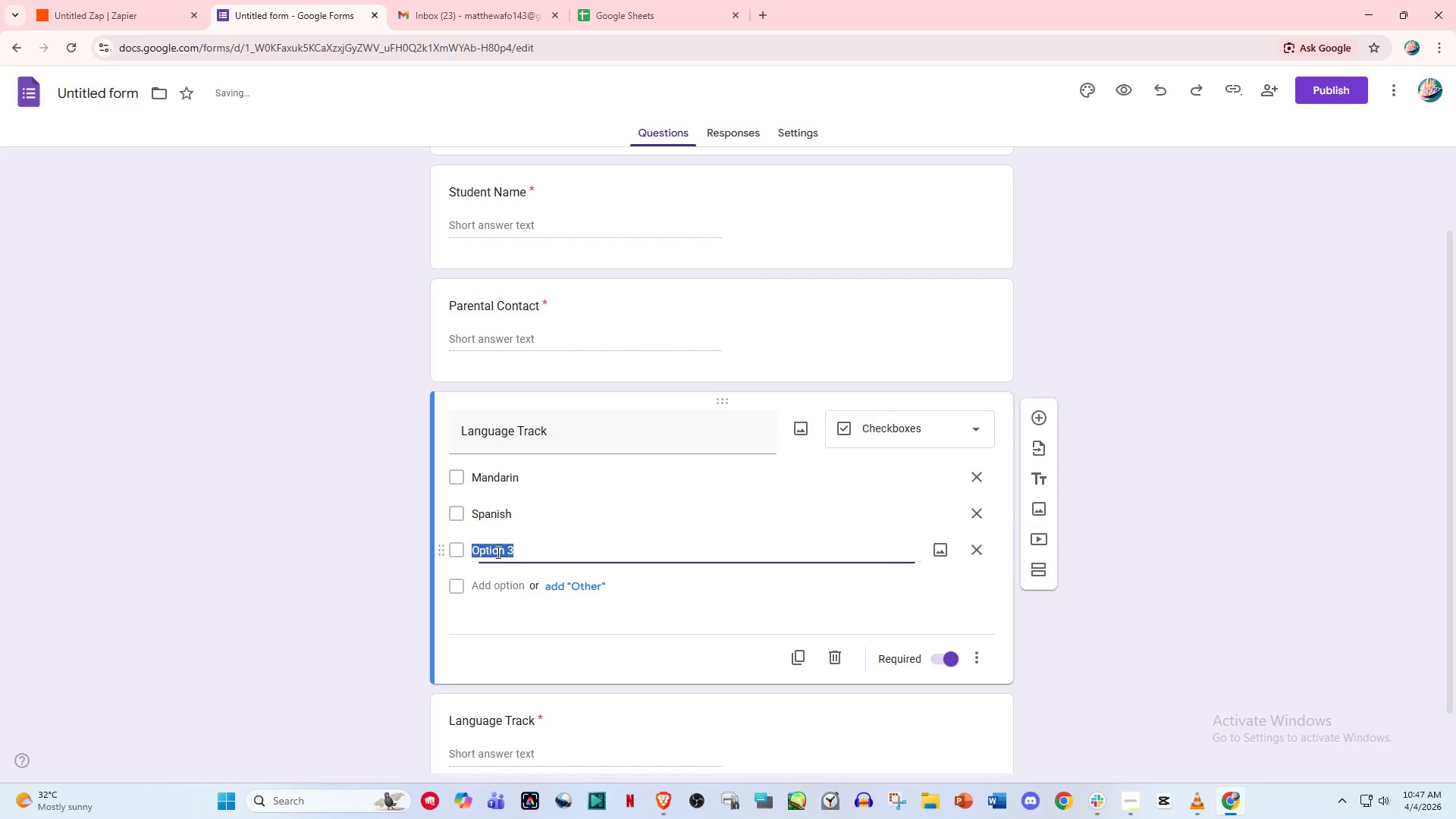 
type(French)
 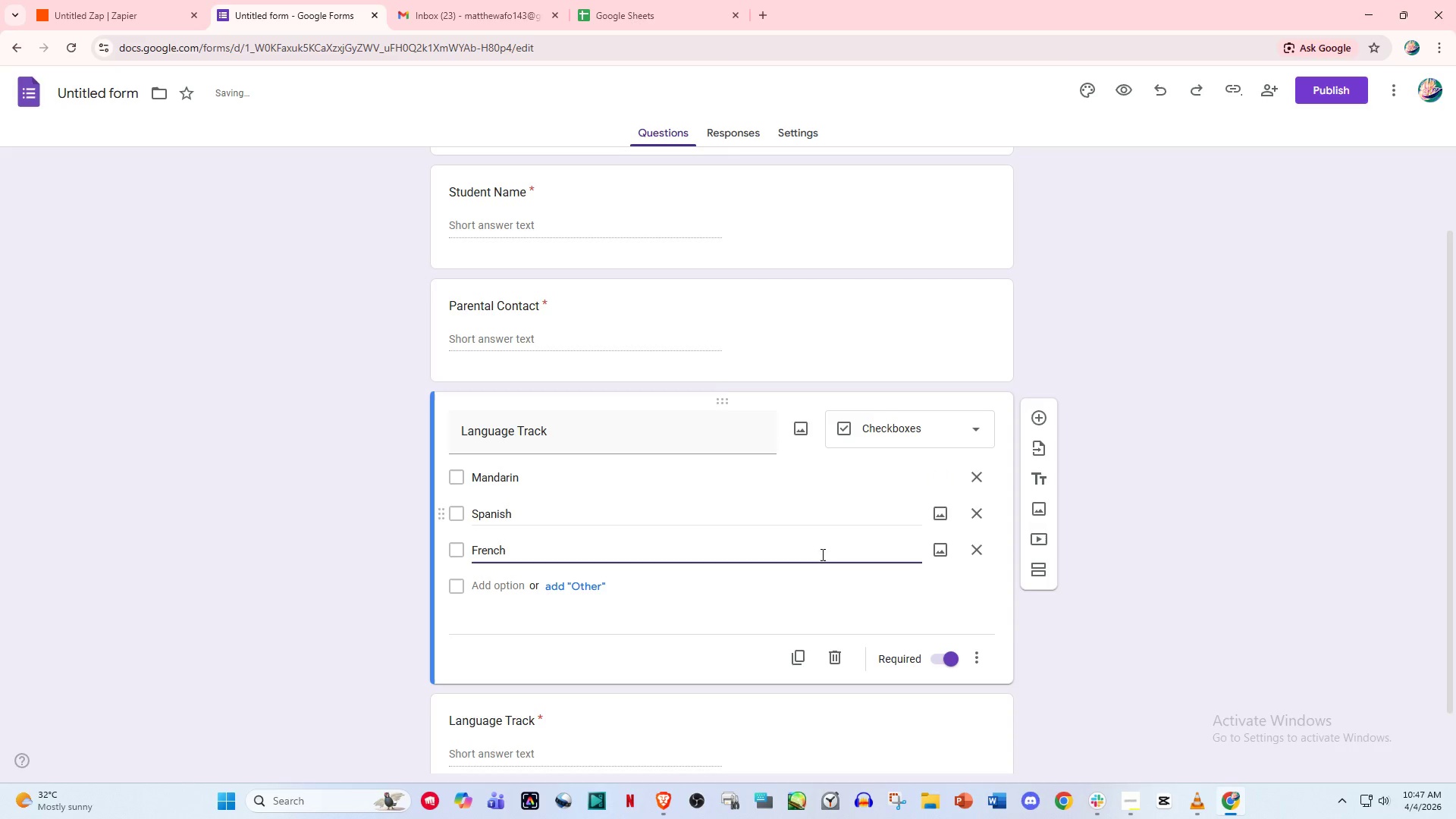 
left_click([720, 619])
 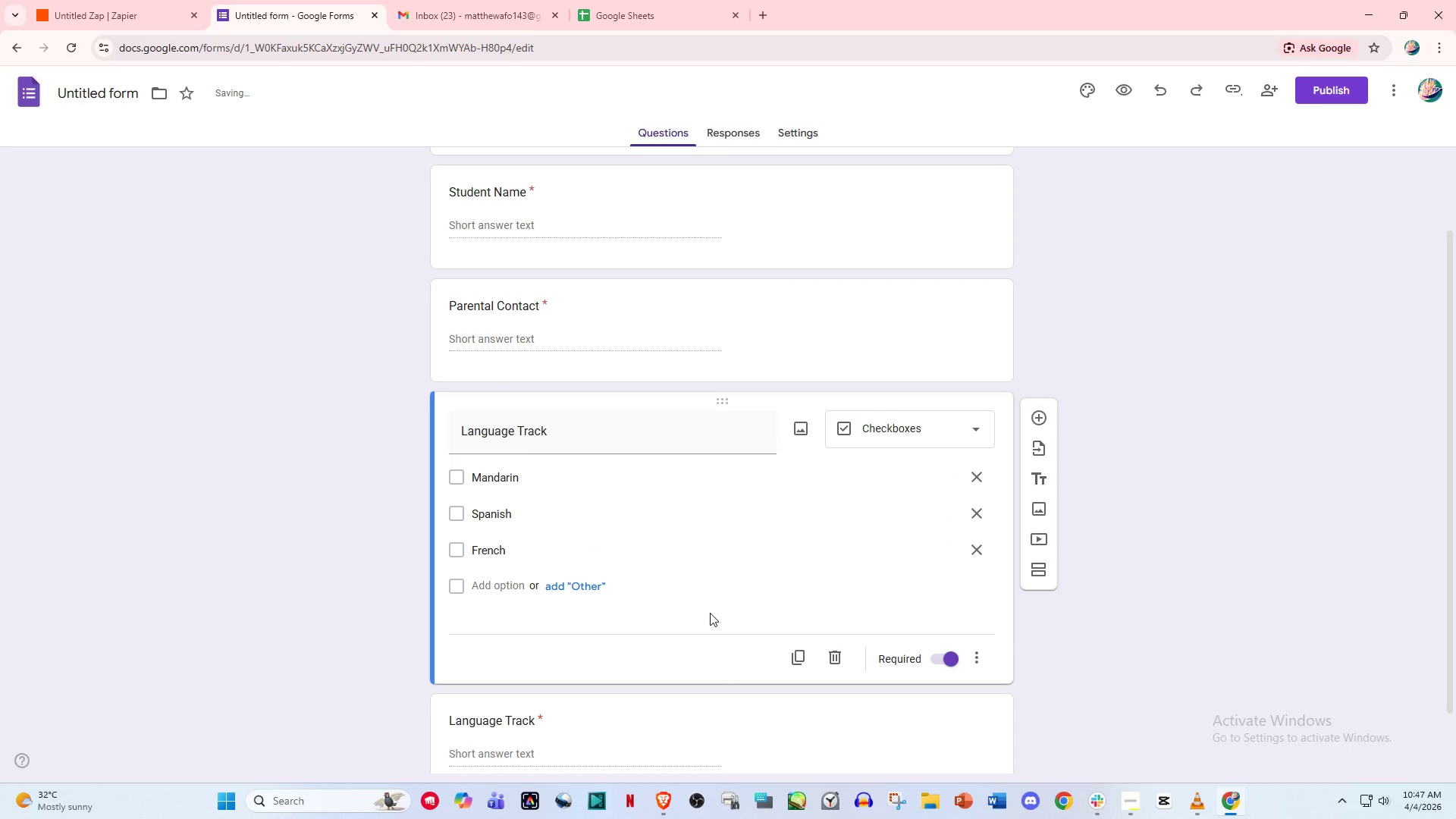 
scroll: coordinate [710, 613], scroll_direction: down, amount: 4.0
 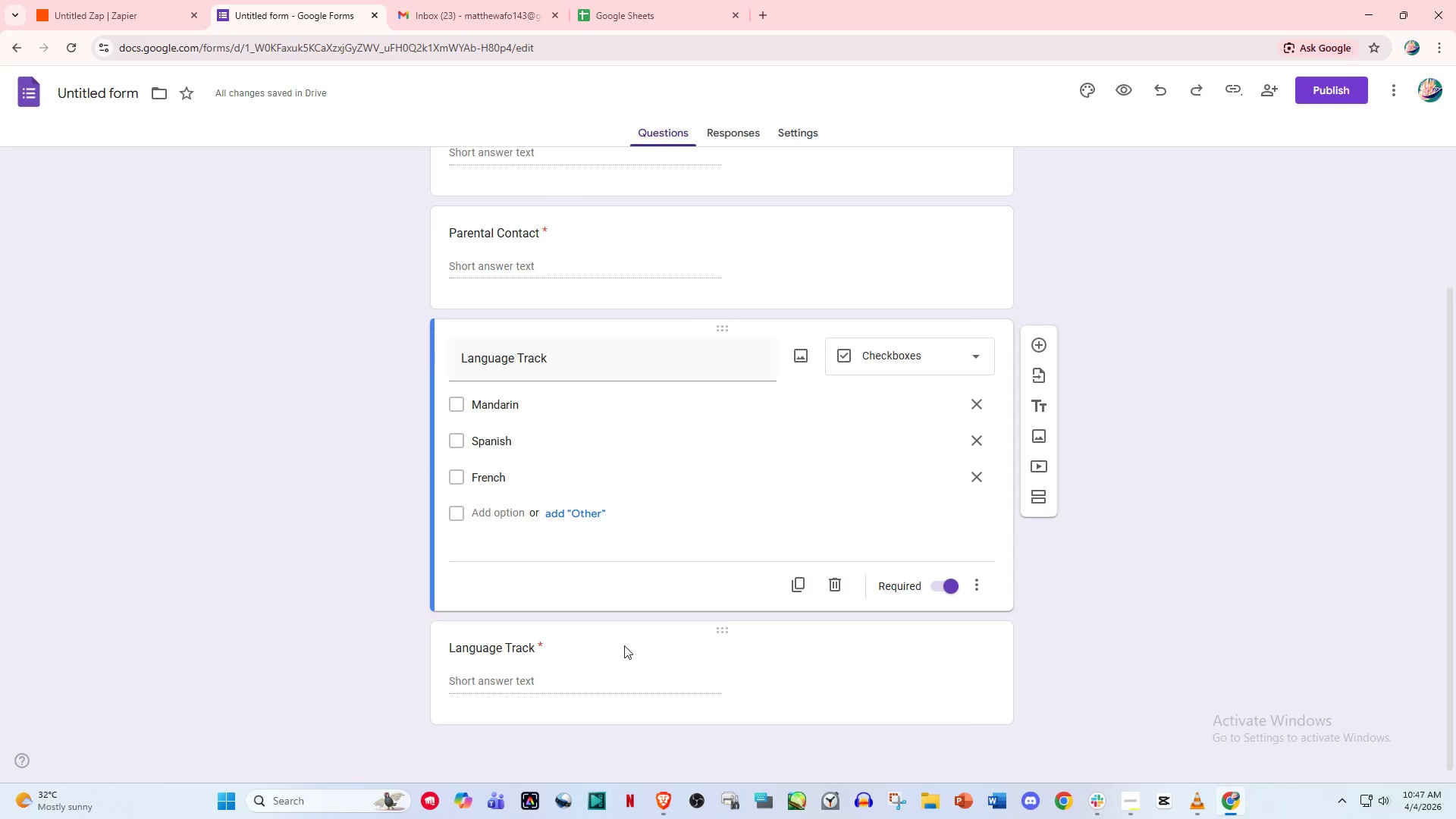 
left_click([638, 654])
 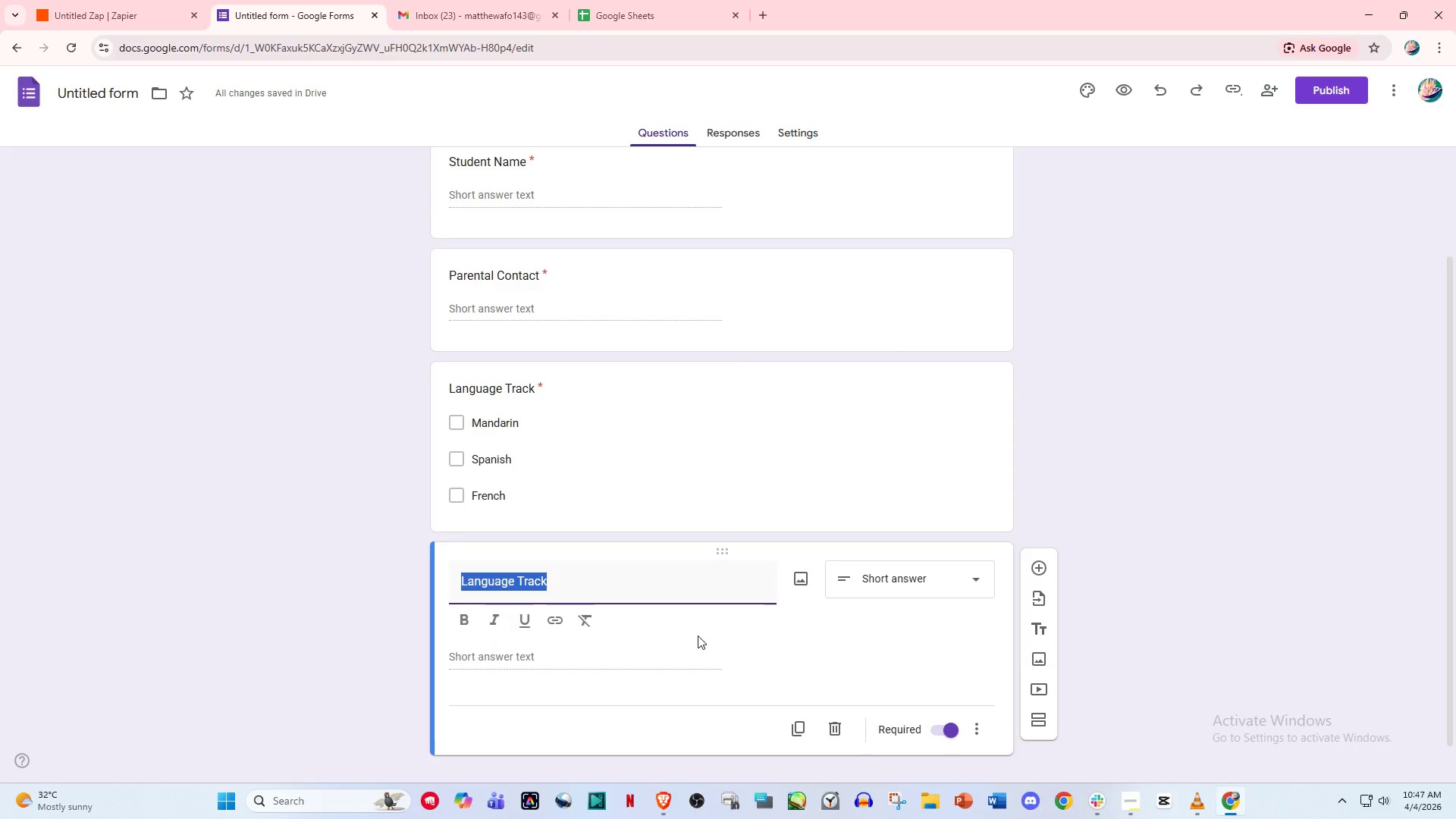 
scroll: coordinate [698, 635], scroll_direction: down, amount: 2.0
 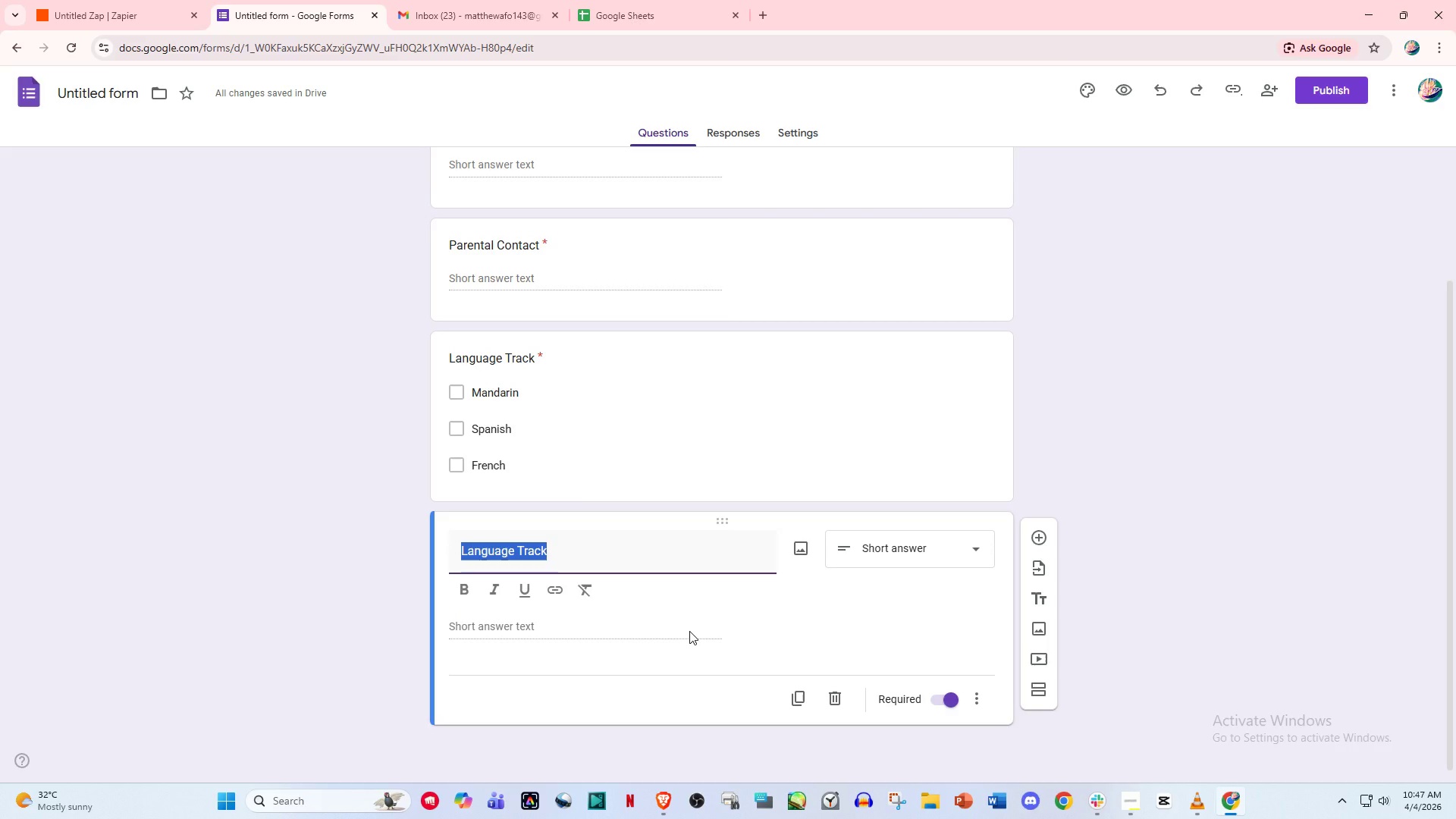 
type(Safety )
key(Backspace)
type(/)
key(Backspace)
type( / Alee)
key(Backspace)
key(Backspace)
type(lergy Nio)
key(Backspace)
key(Backspace)
type(oye)
key(Backspace)
key(Backspace)
type(tes)
 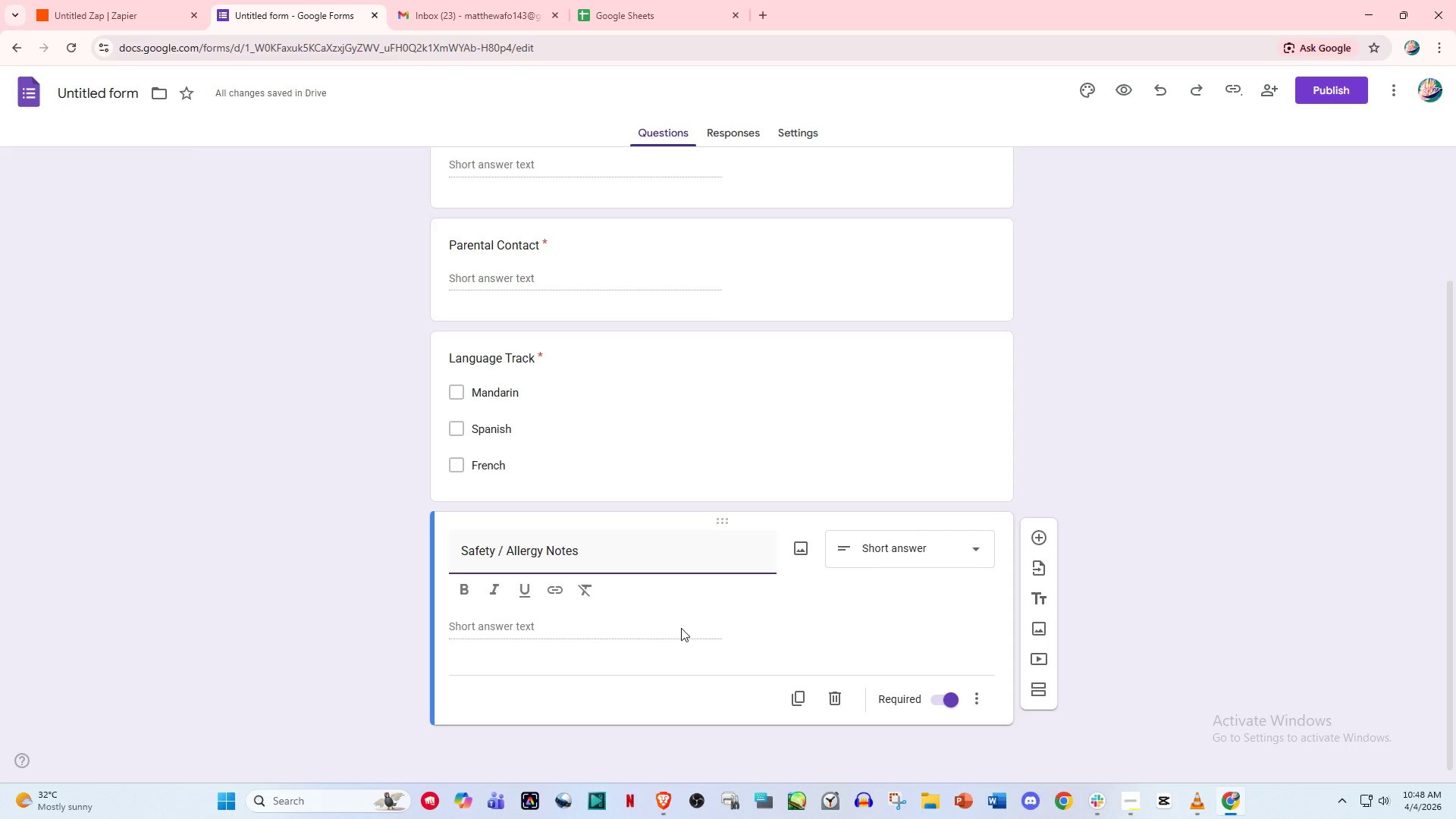 
left_click([904, 557])
 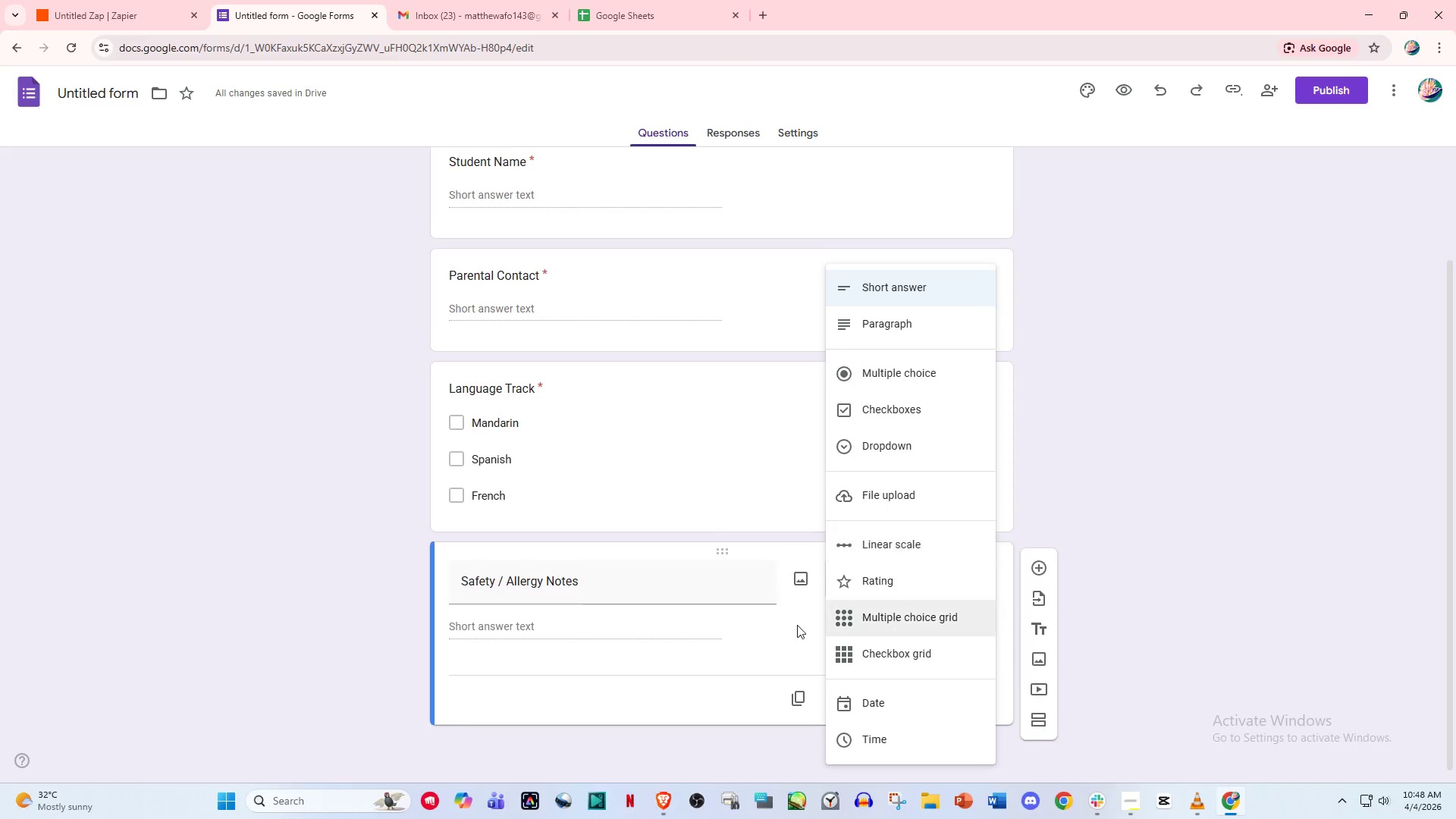 
left_click([779, 629])
 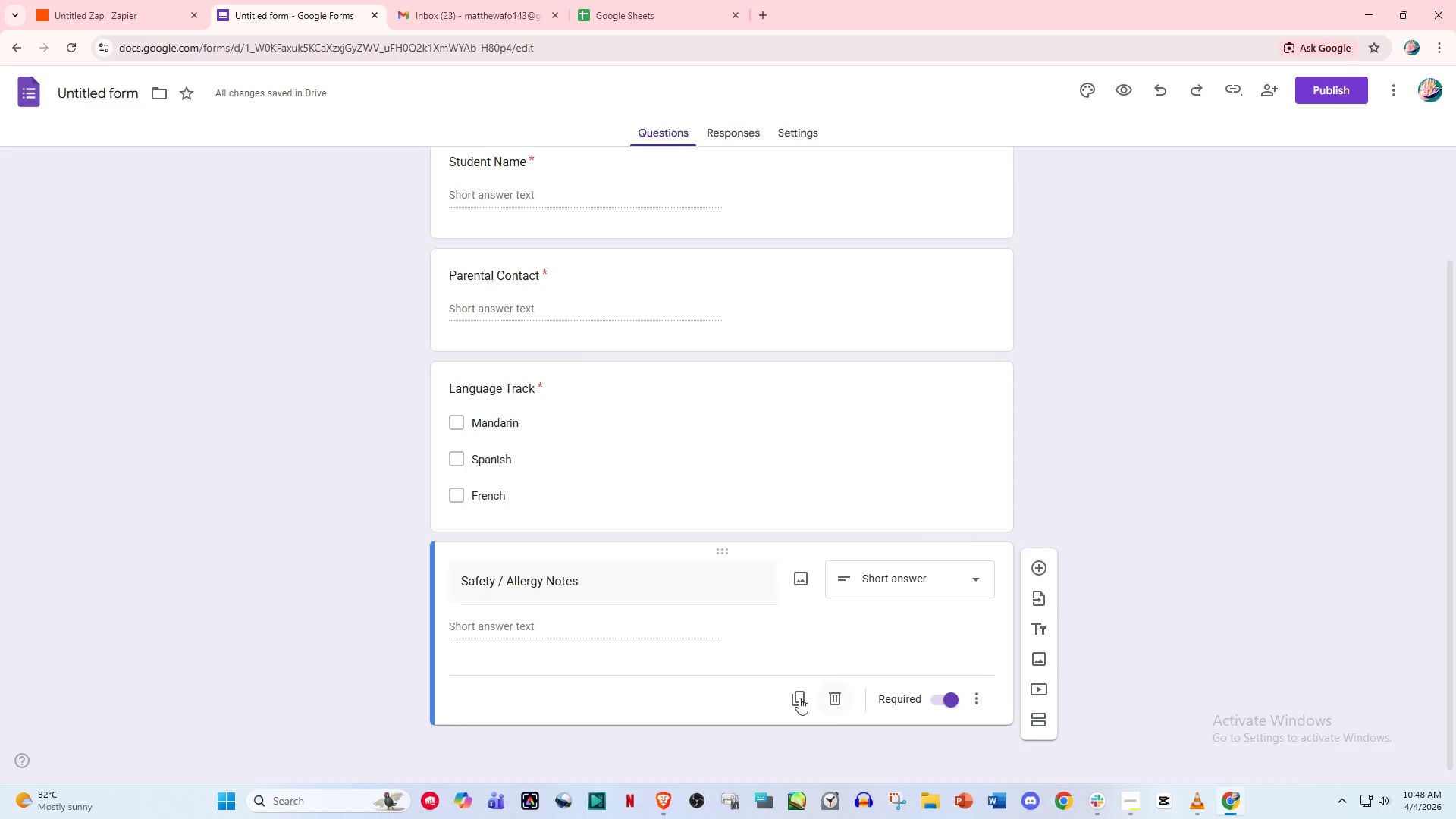 
left_click([797, 698])
 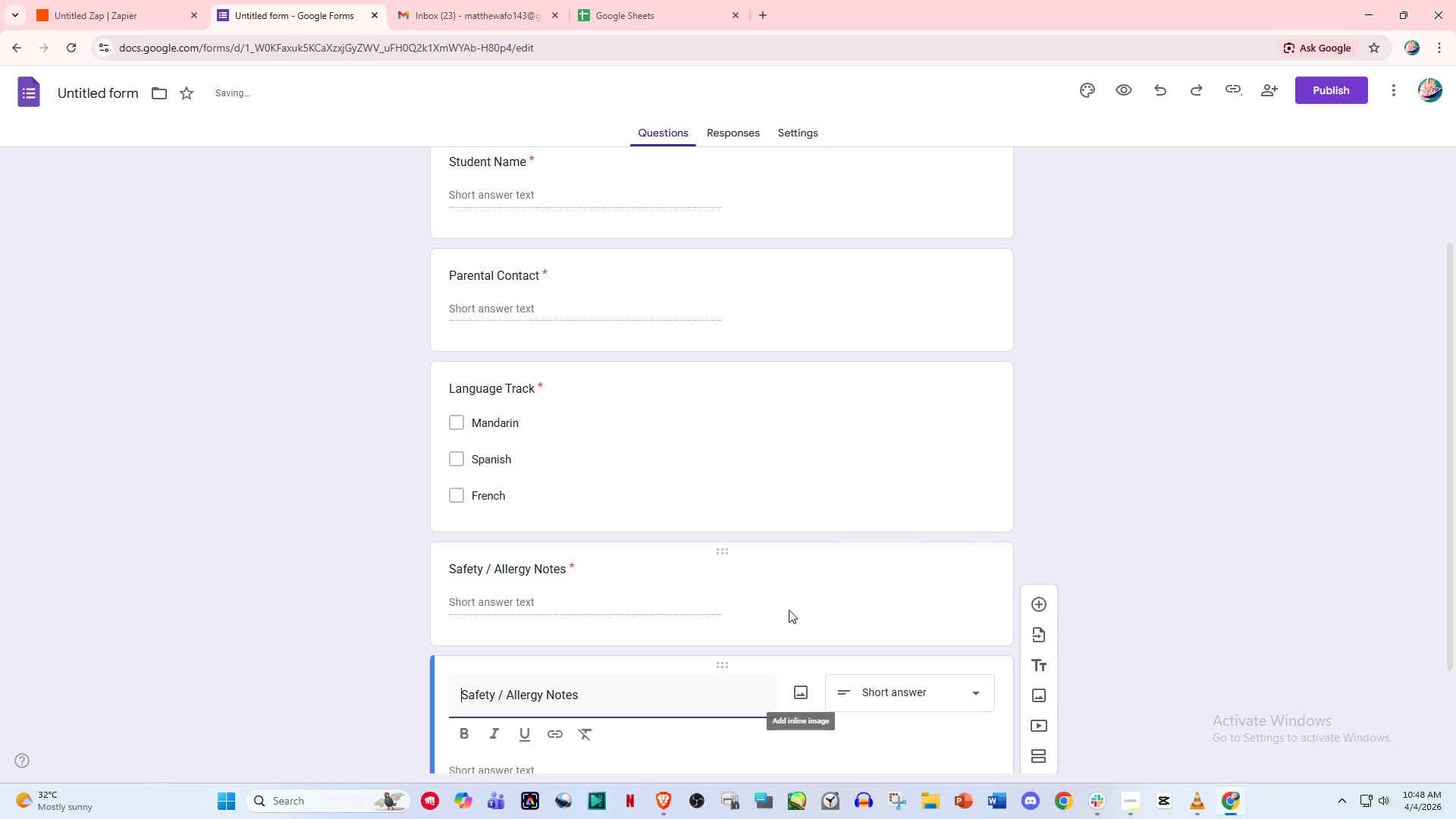 
scroll: coordinate [795, 597], scroll_direction: down, amount: 3.0
 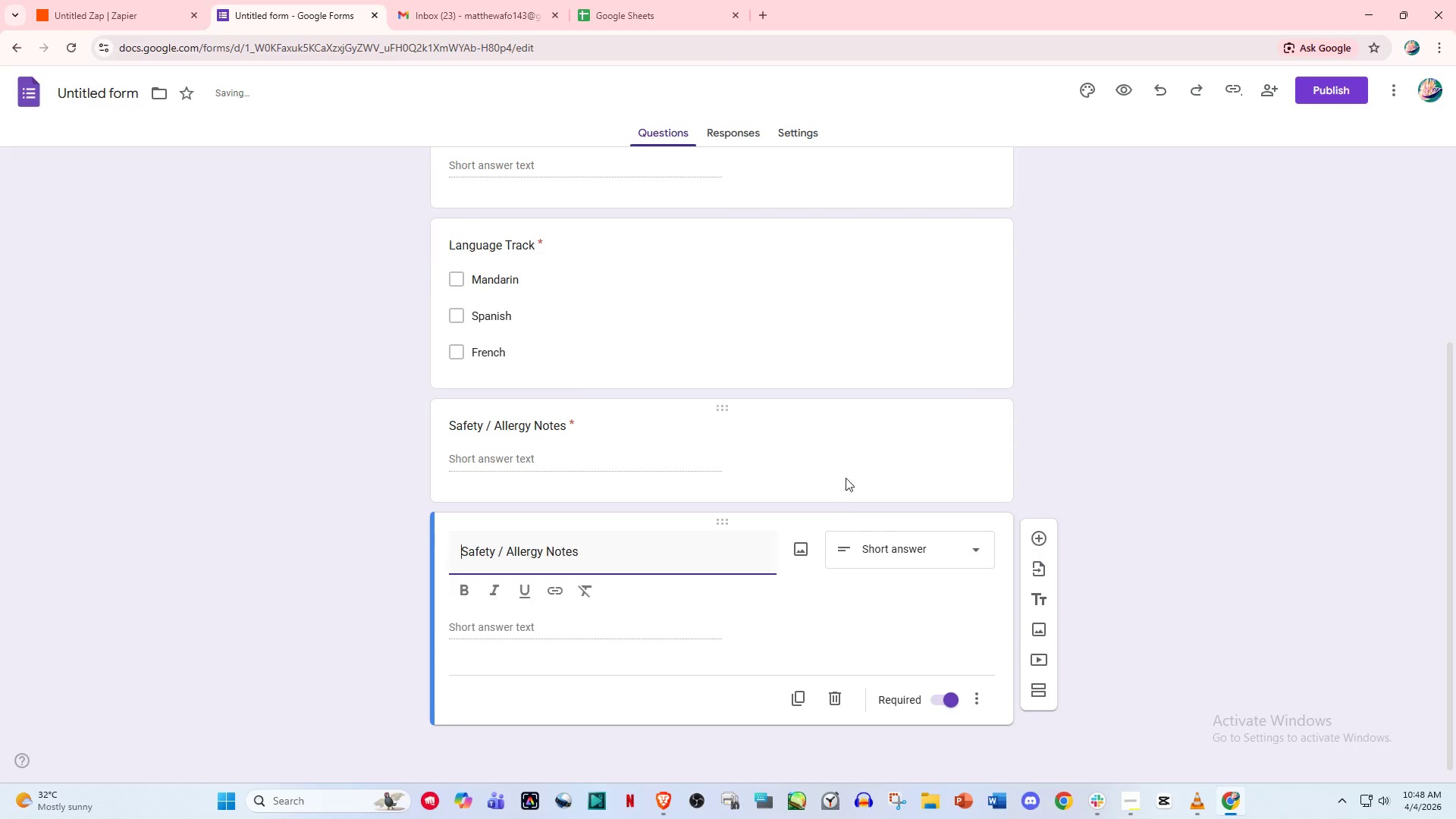 
left_click([856, 453])
 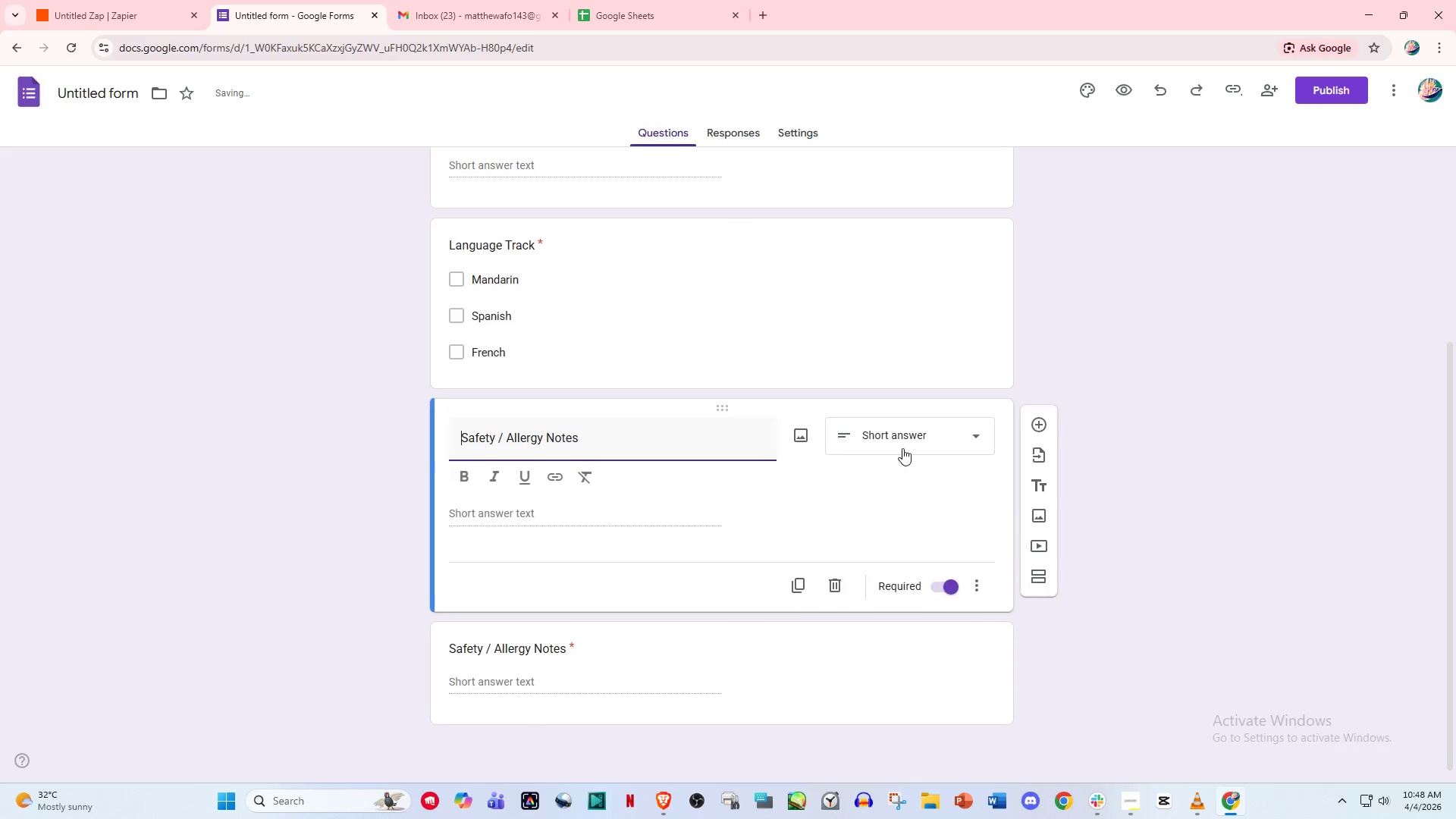 
left_click([912, 439])
 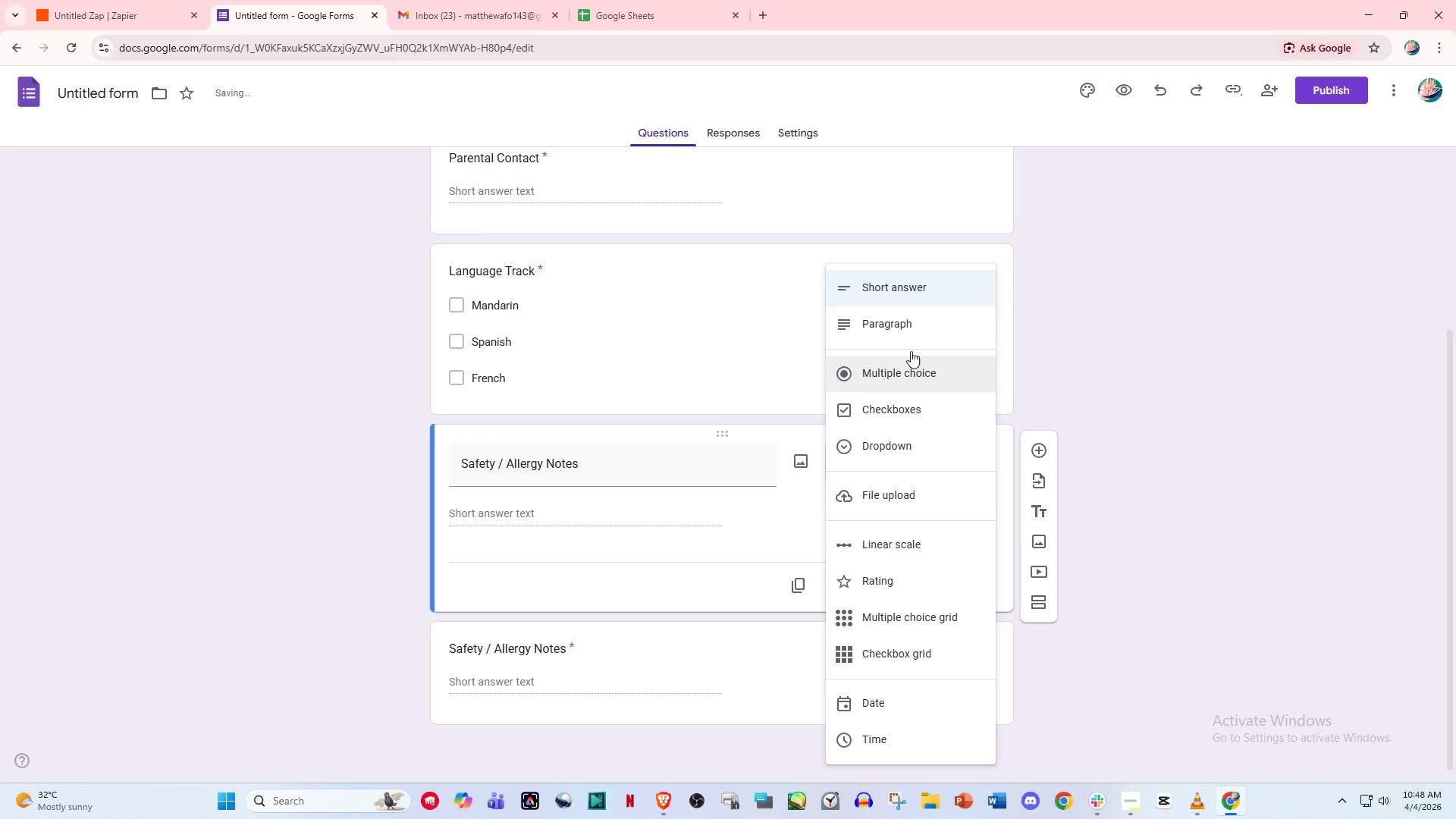 
left_click([902, 328])
 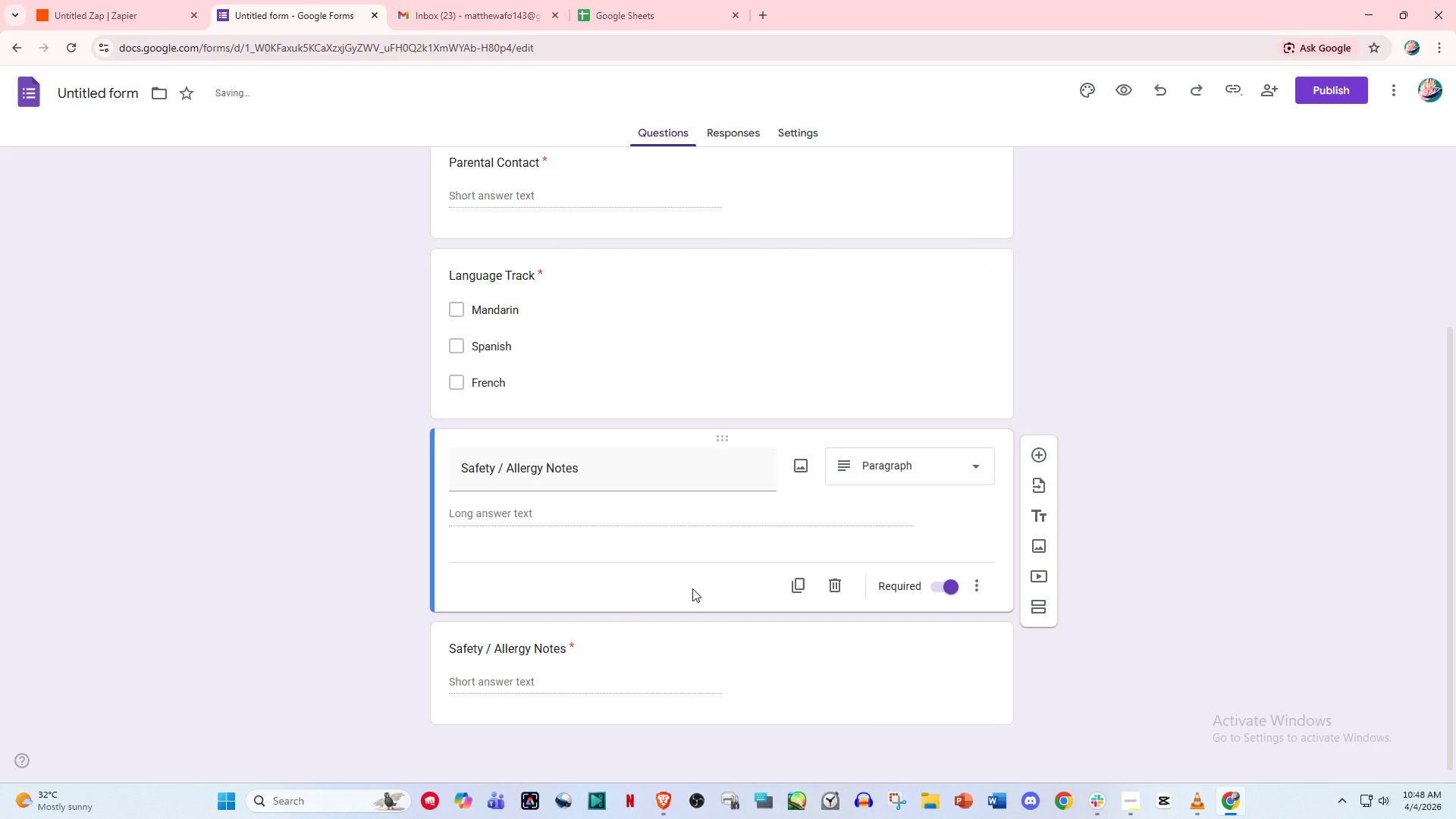 
left_click([603, 656])
 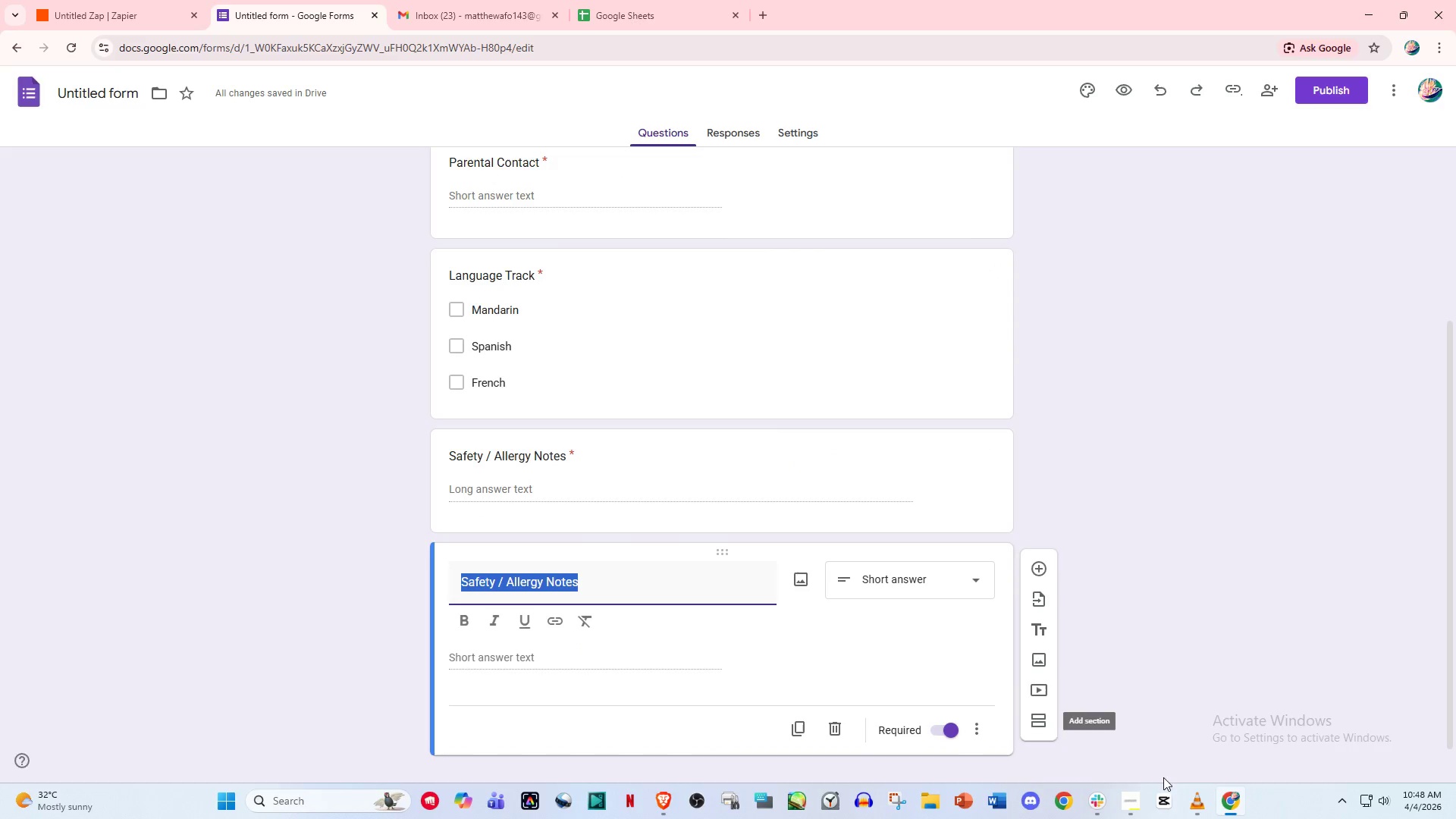 
scroll: coordinate [667, 595], scroll_direction: down, amount: 2.0
 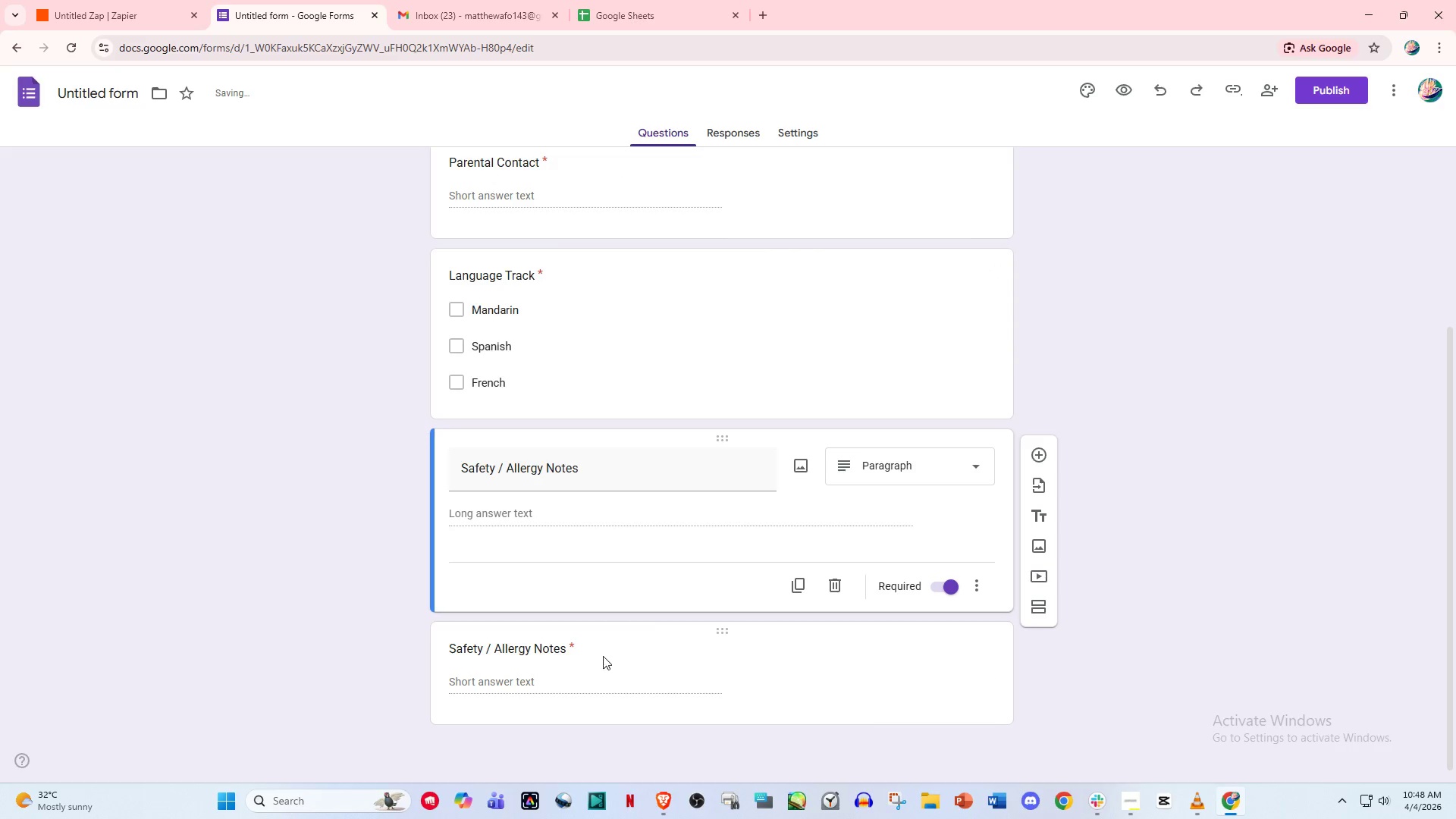 
left_click([1161, 811])
 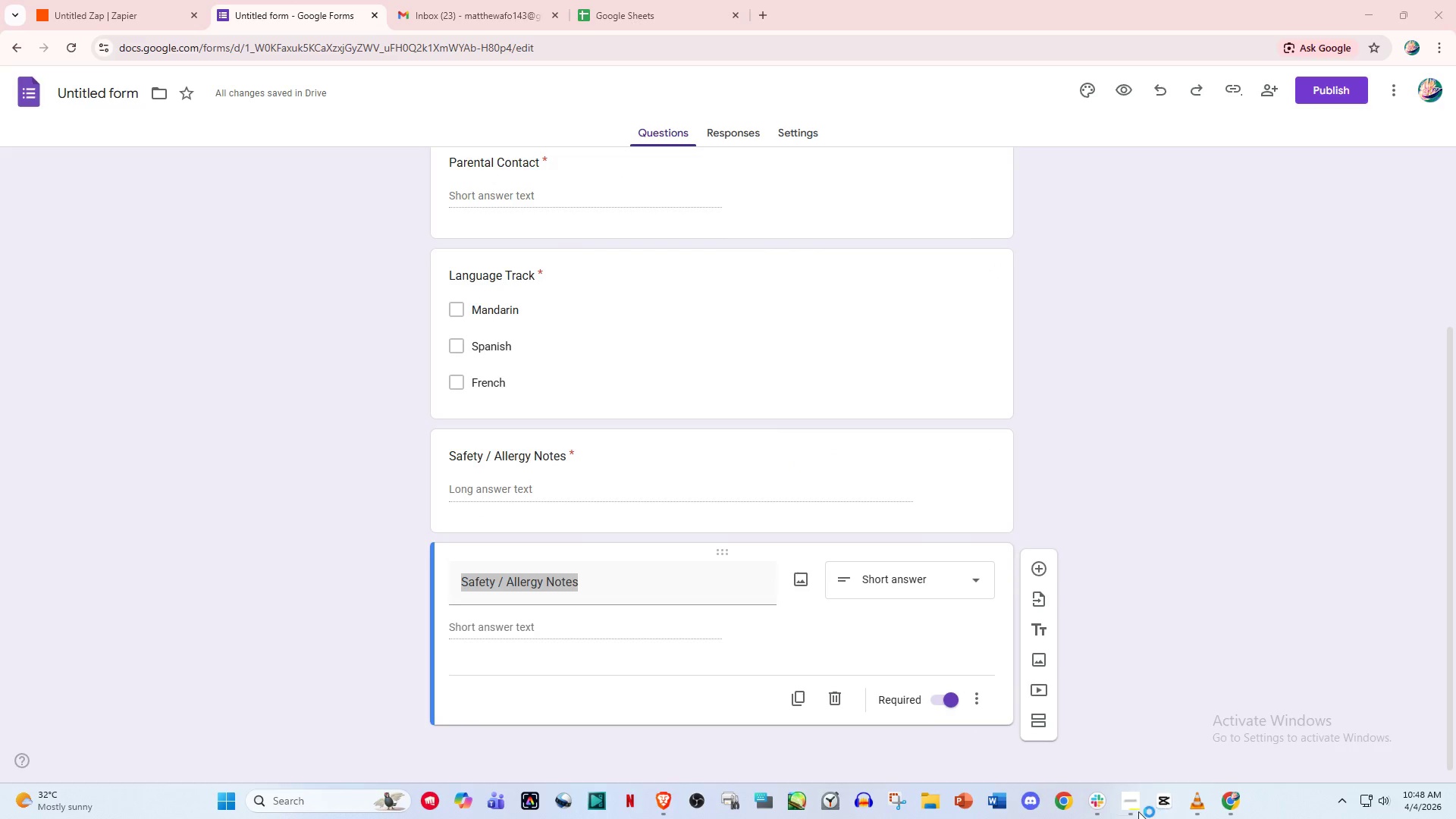 
left_click([1133, 810])